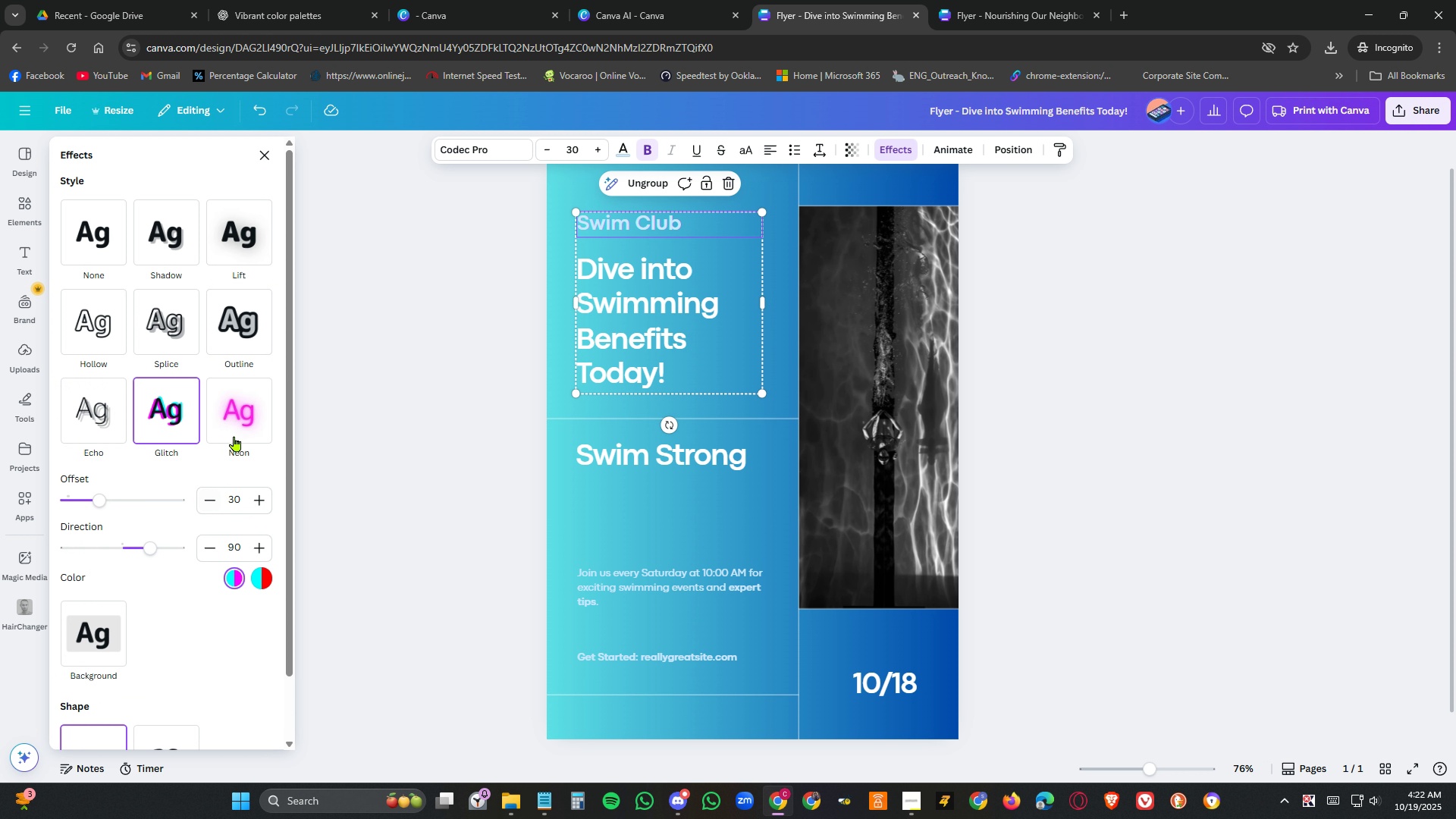 
left_click([239, 416])
 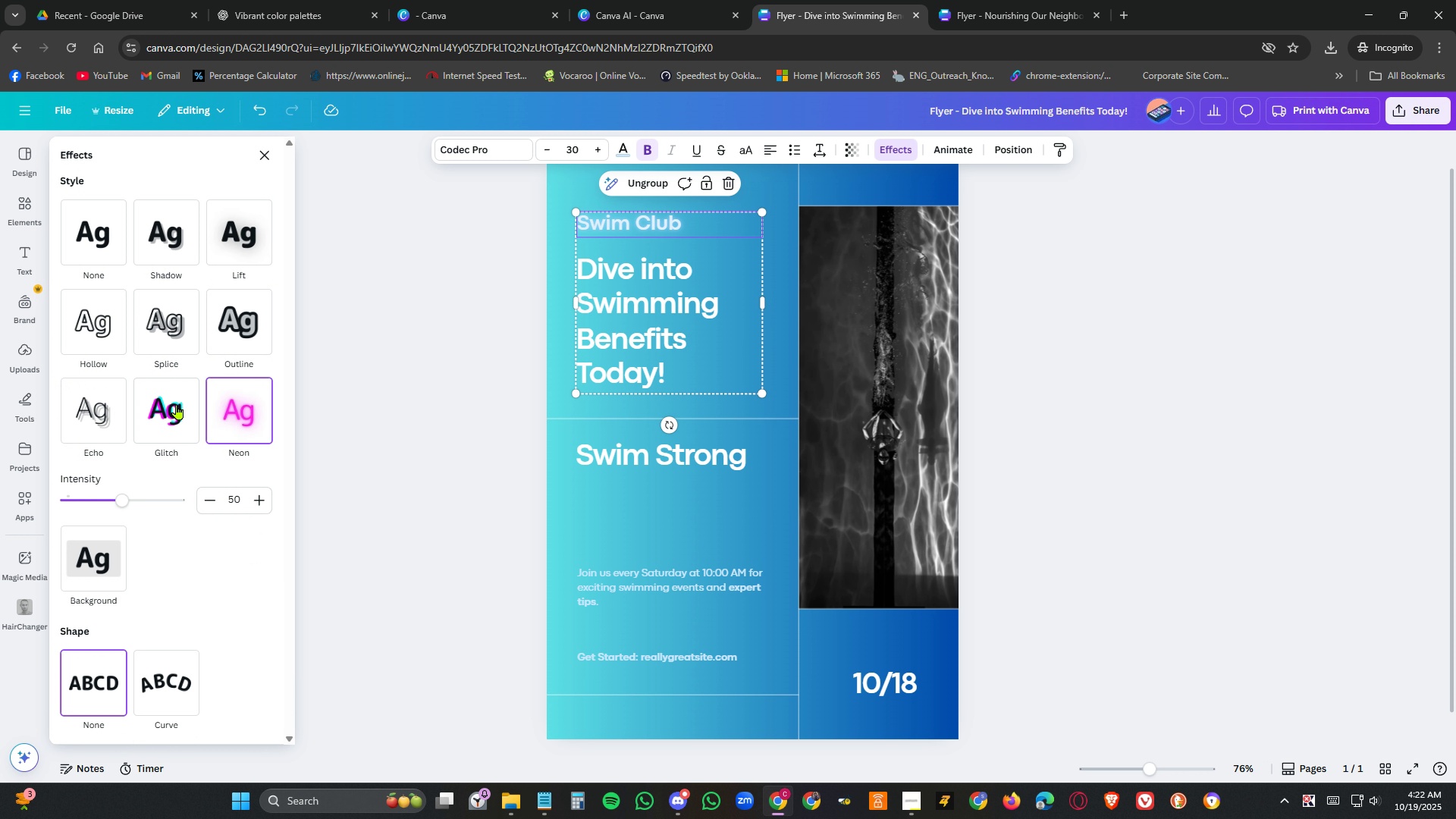 
left_click([176, 404])
 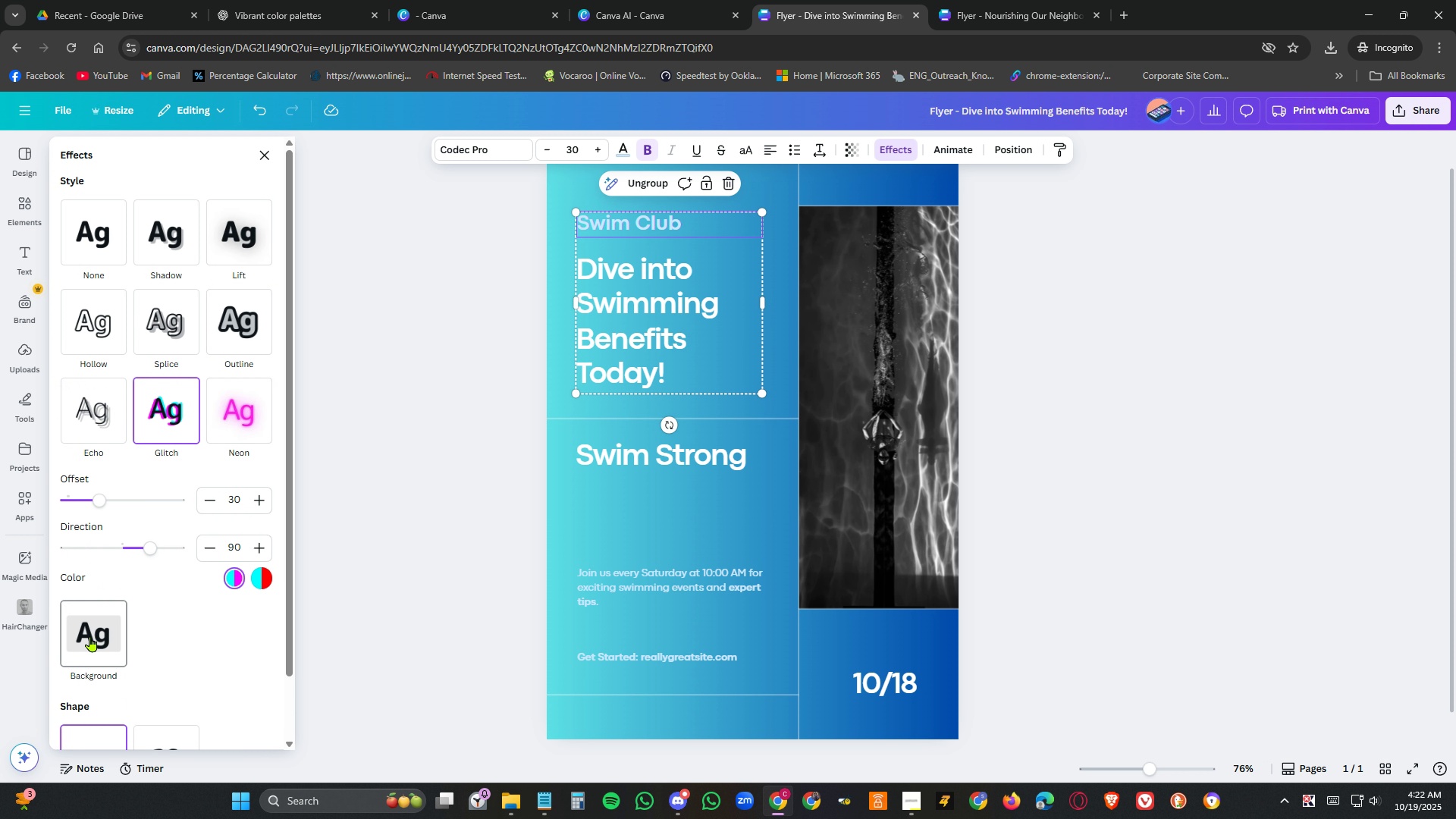 
left_click([90, 636])
 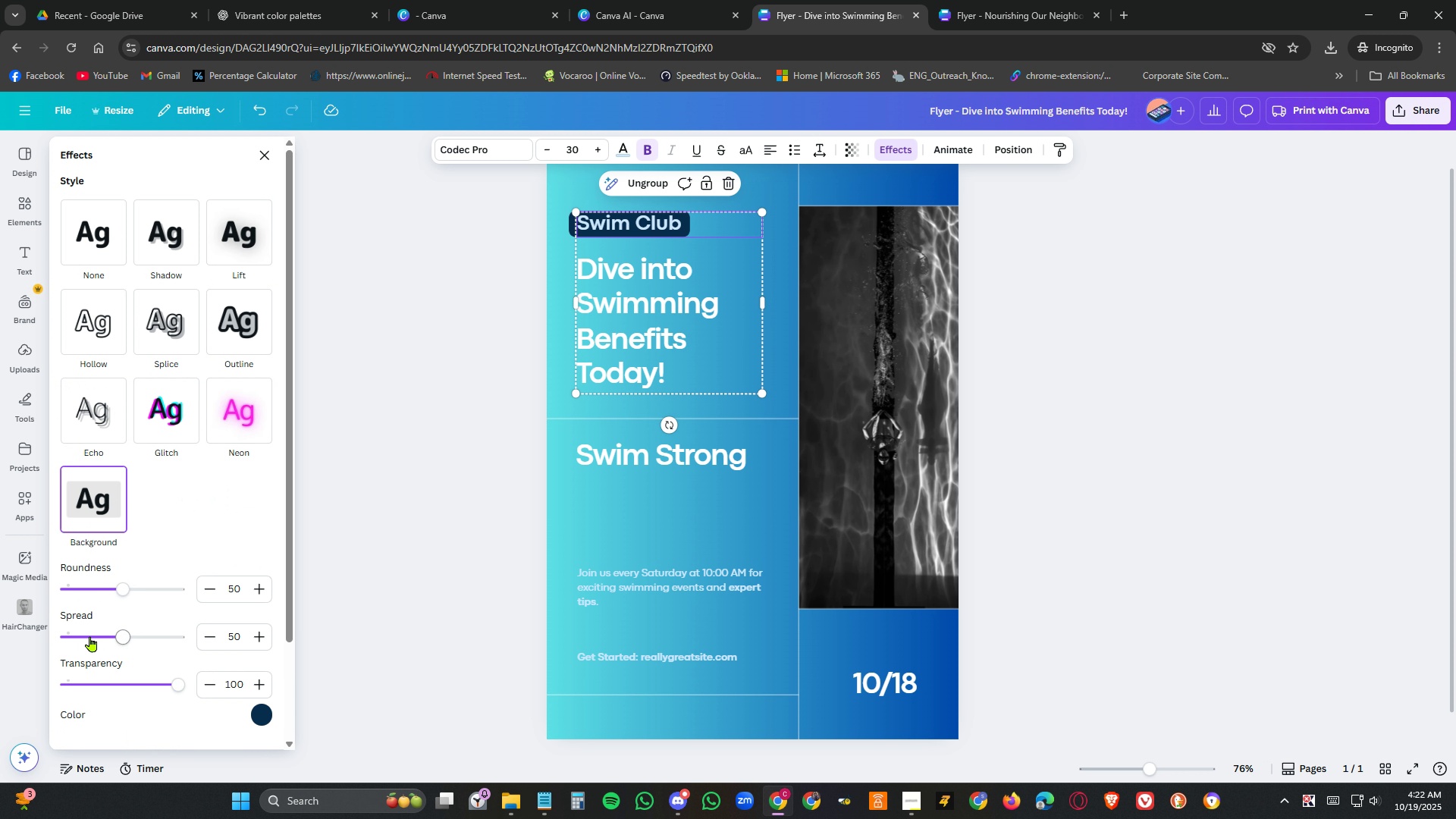 
wait(9.29)
 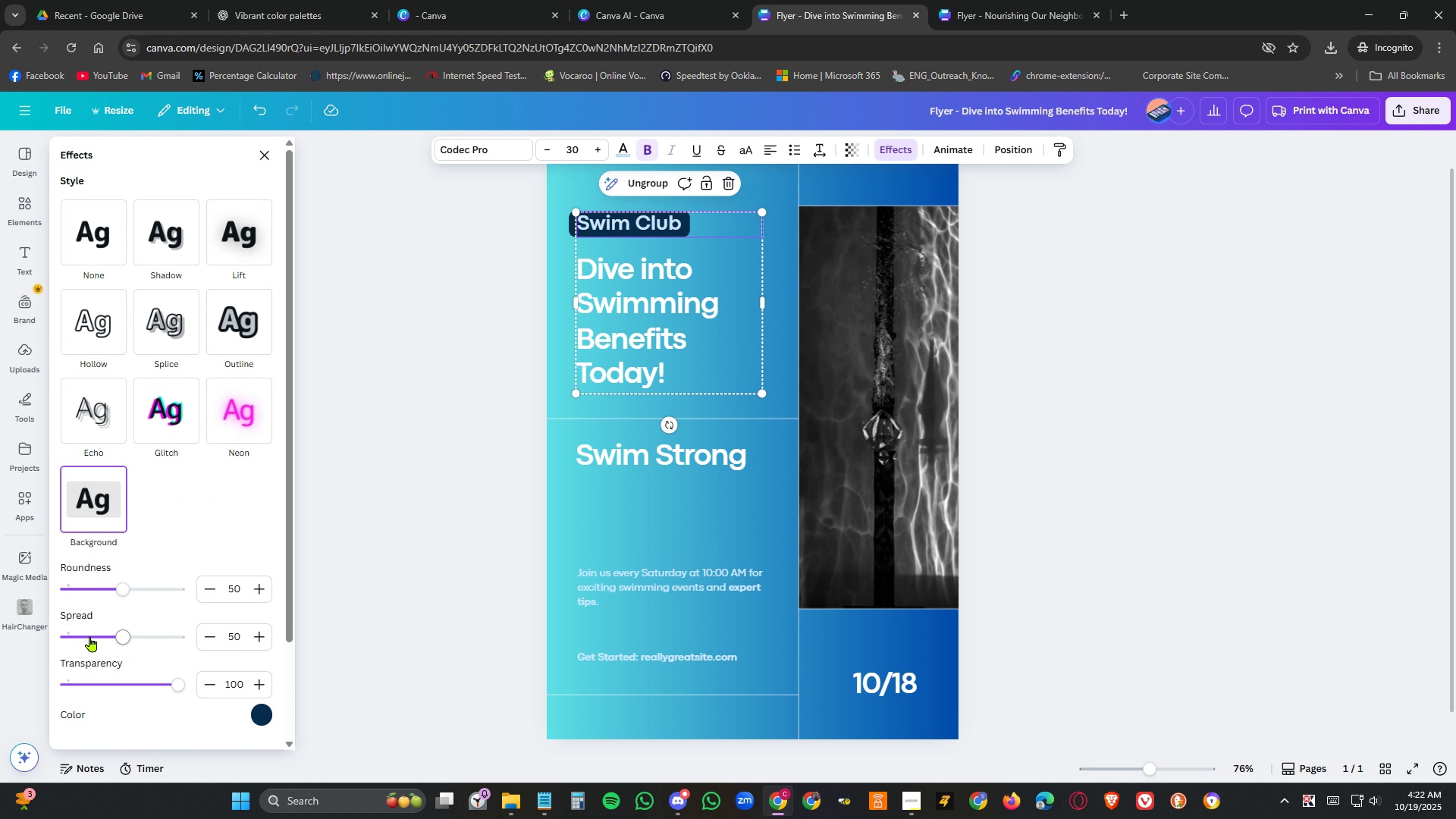 
left_click([259, 715])
 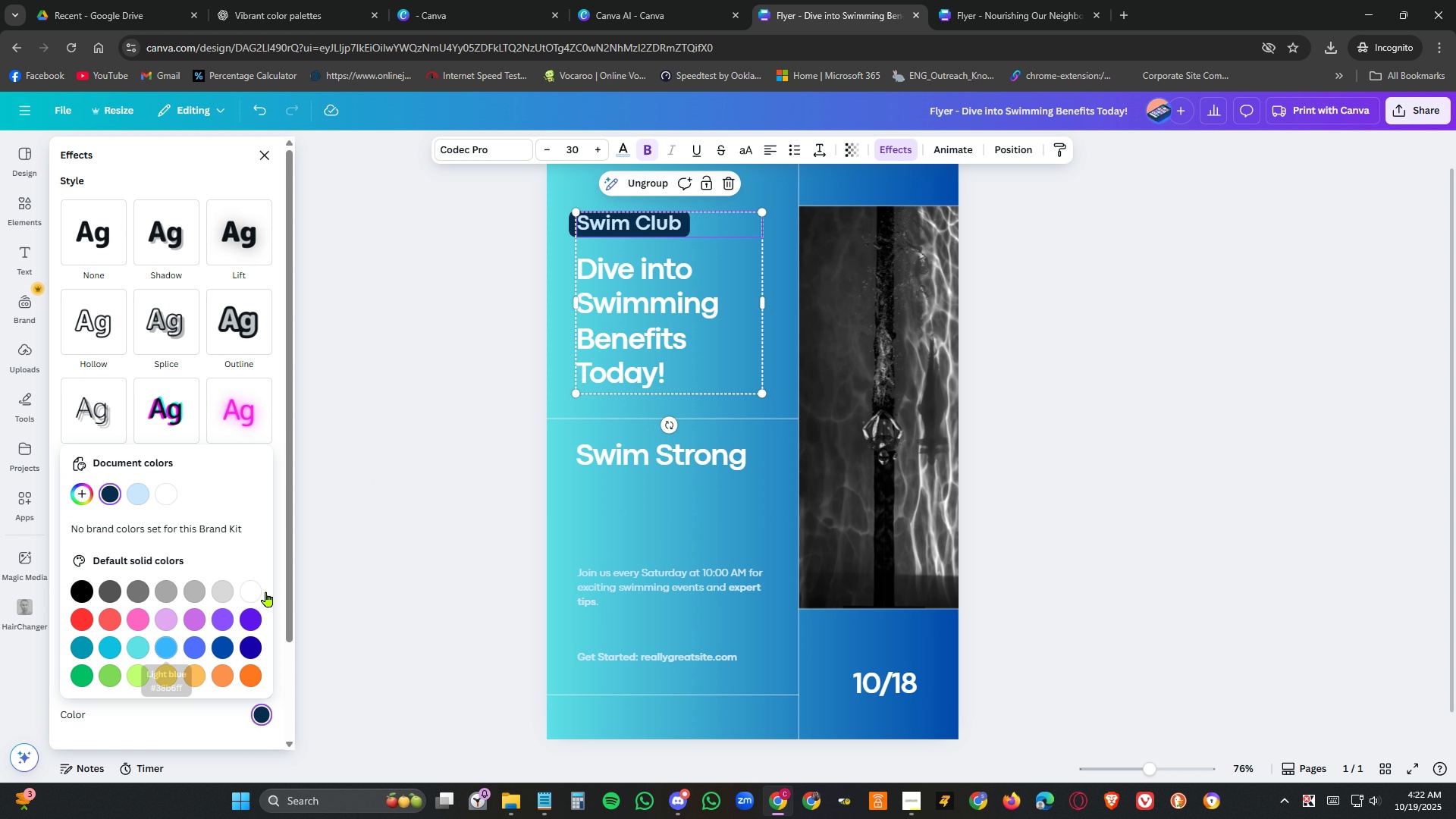 
left_click([337, 524])
 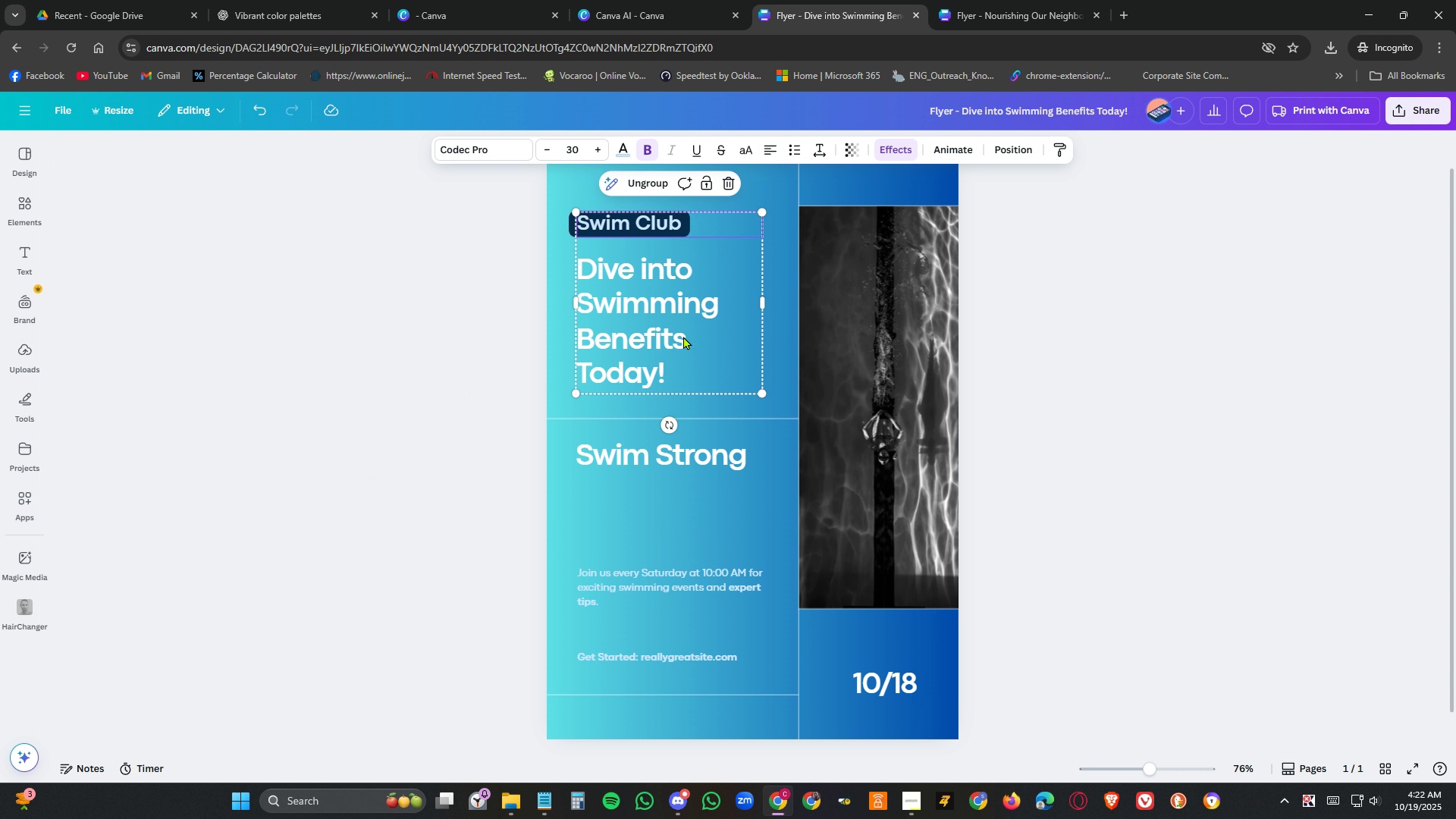 
left_click([683, 336])
 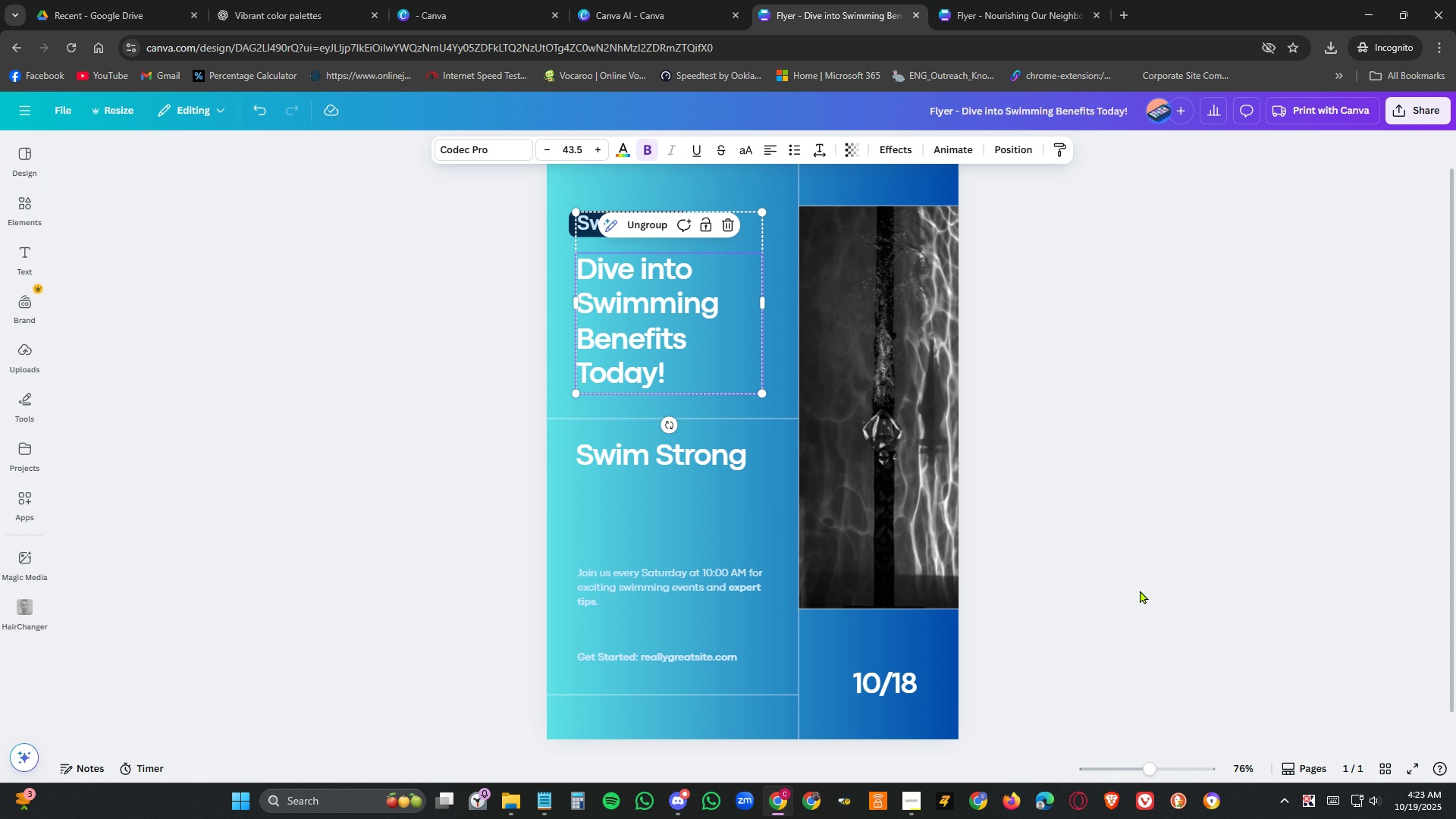 
left_click([1143, 572])
 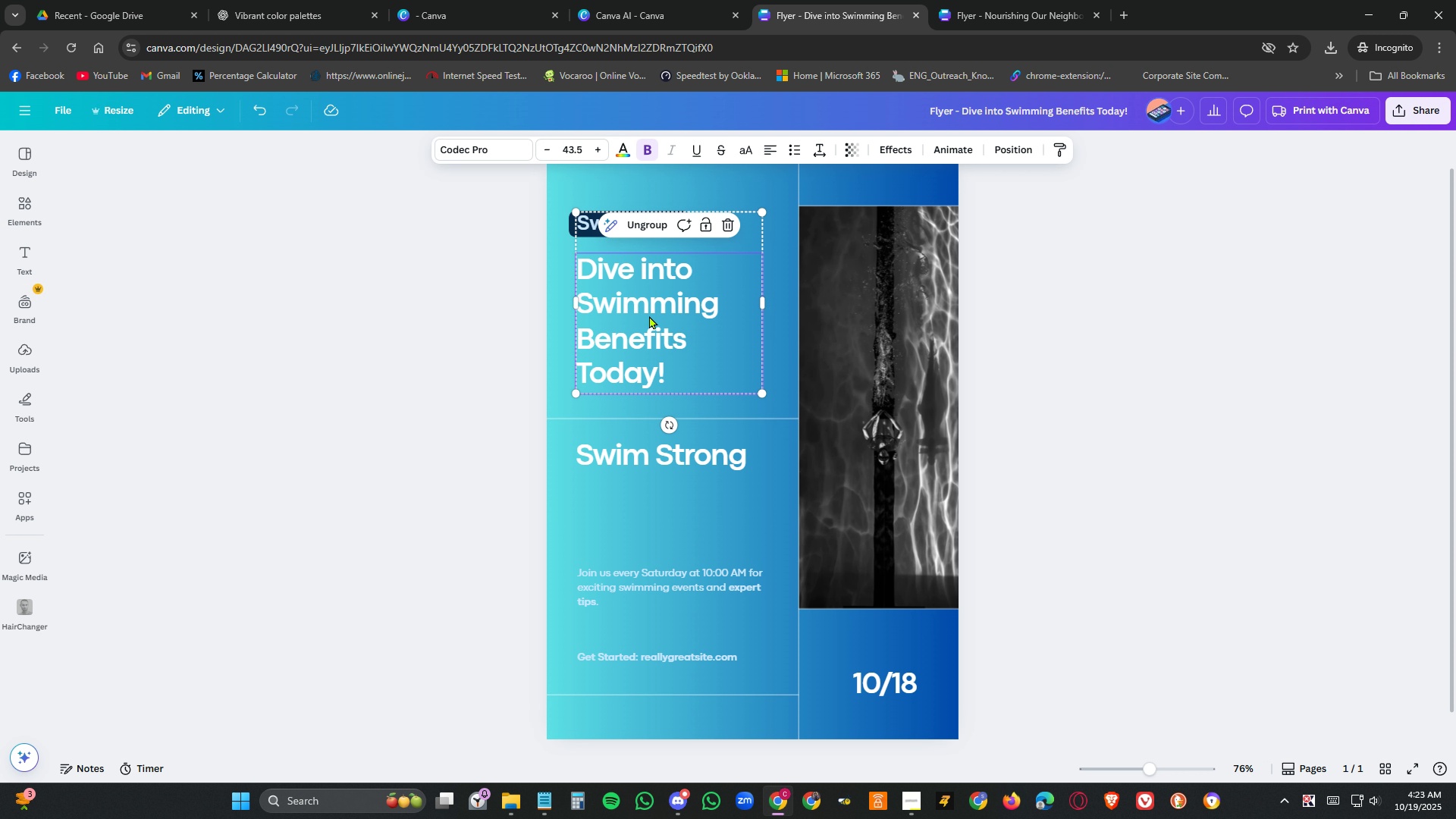 
double_click([649, 315])
 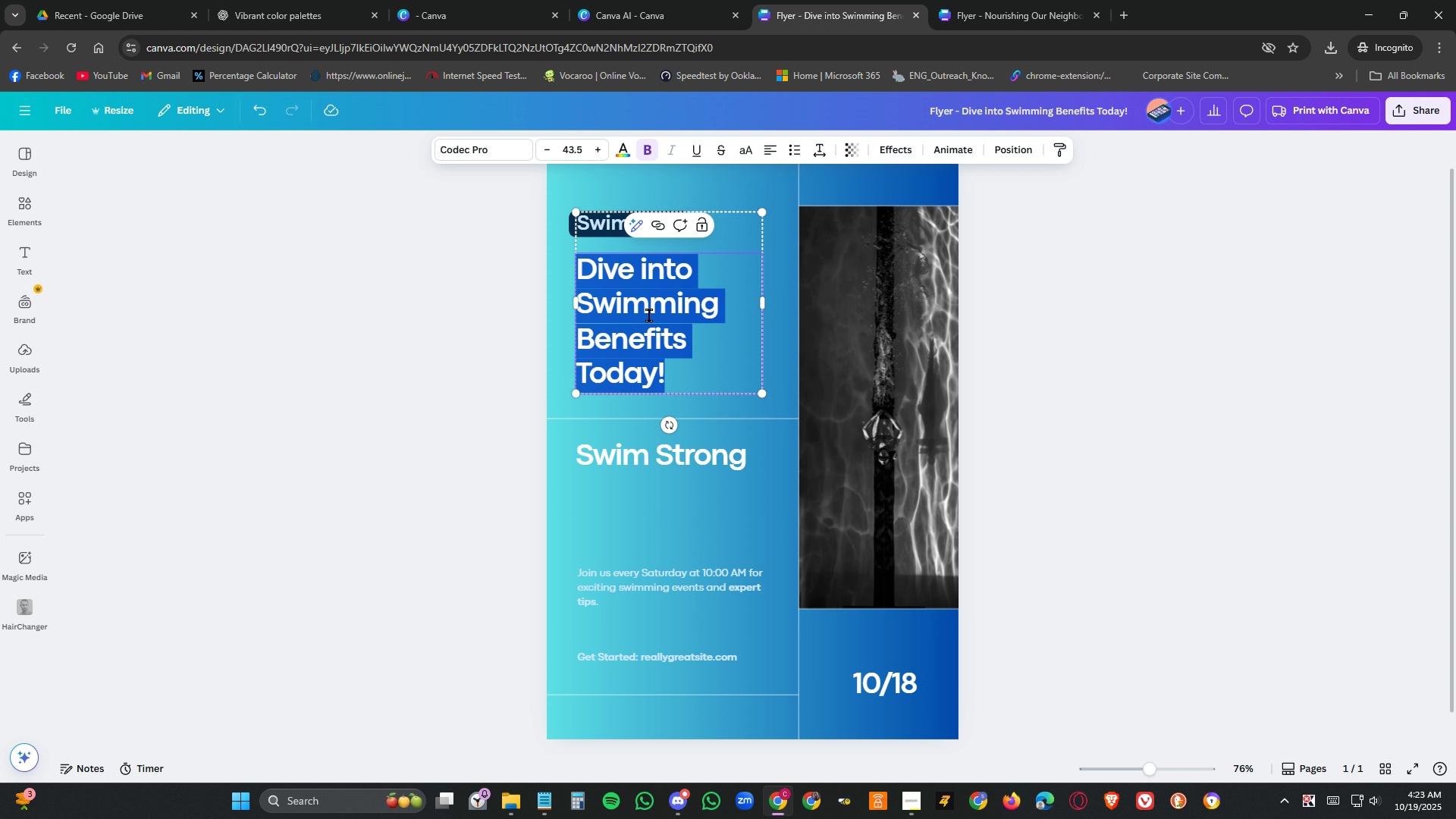 
triple_click([649, 315])
 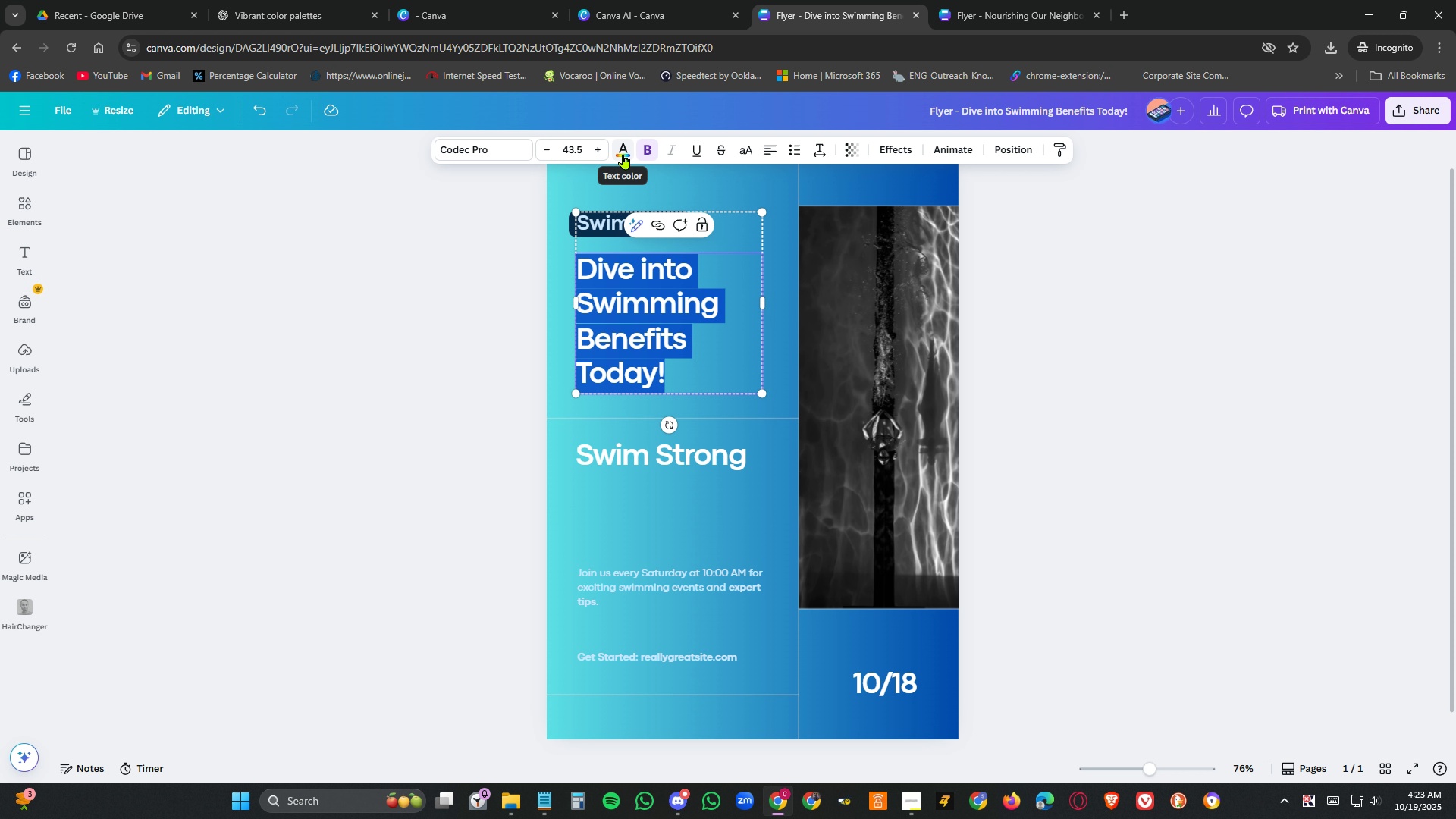 
left_click([623, 154])
 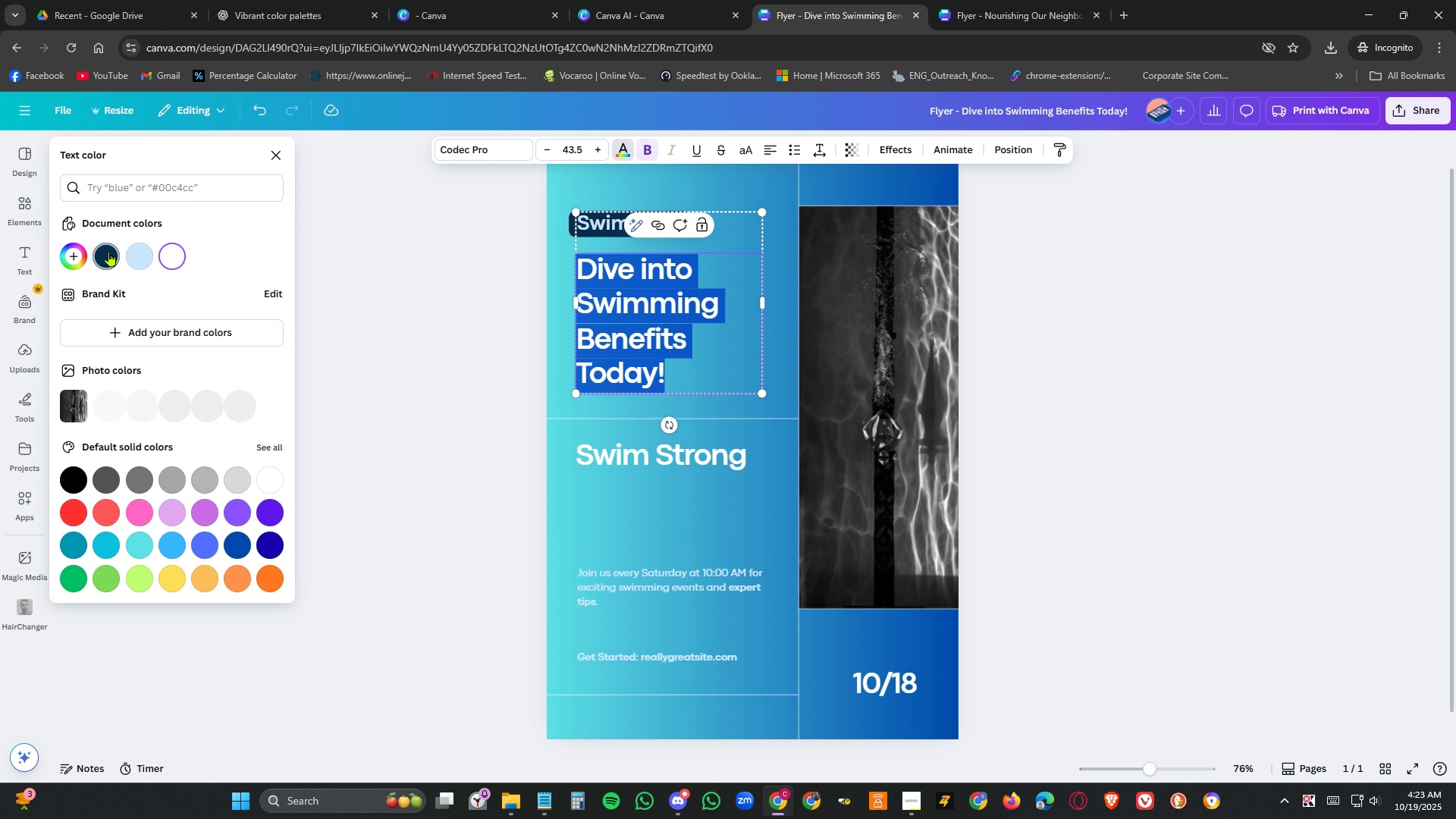 
left_click([106, 250])
 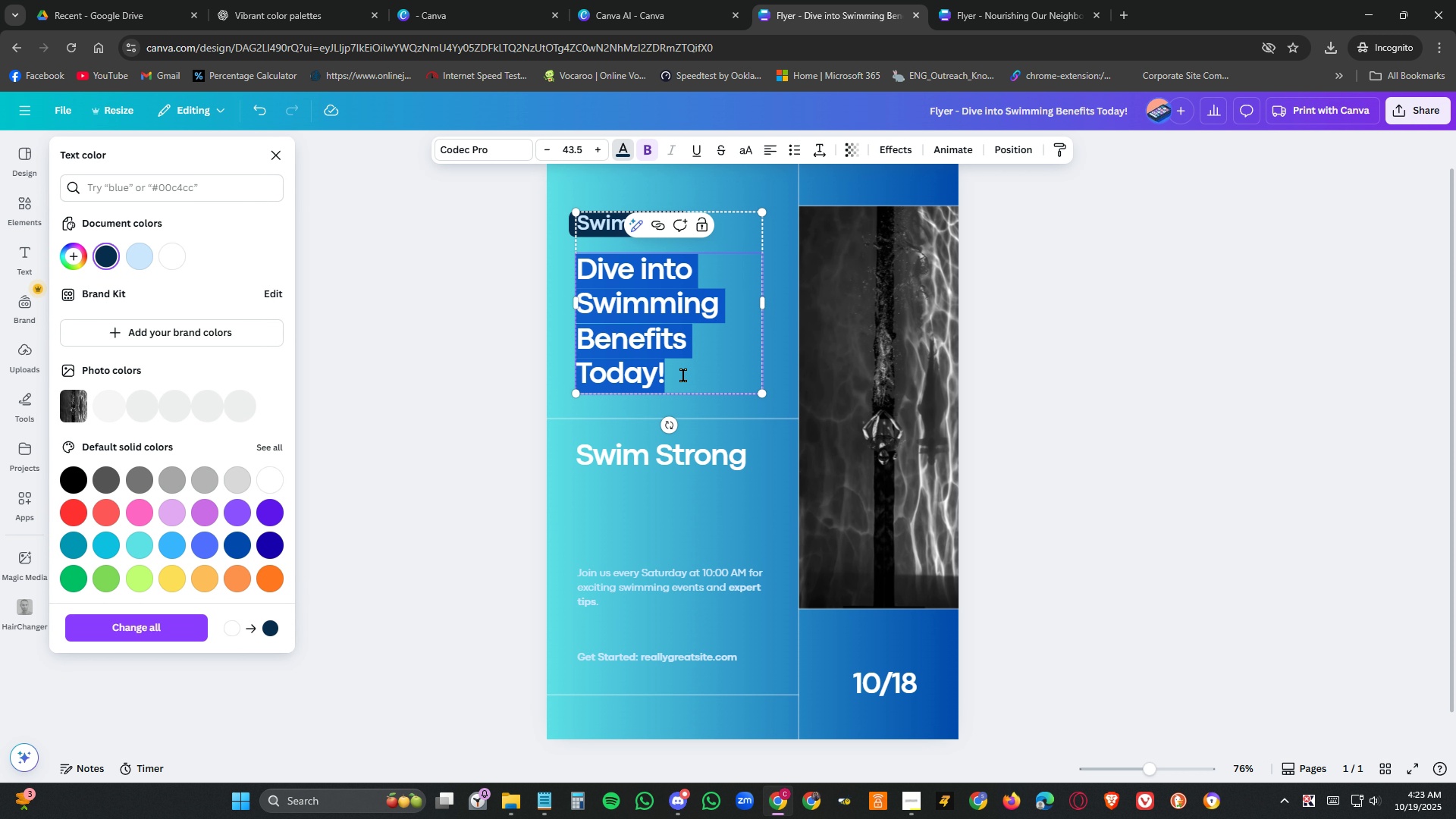 
left_click([683, 375])
 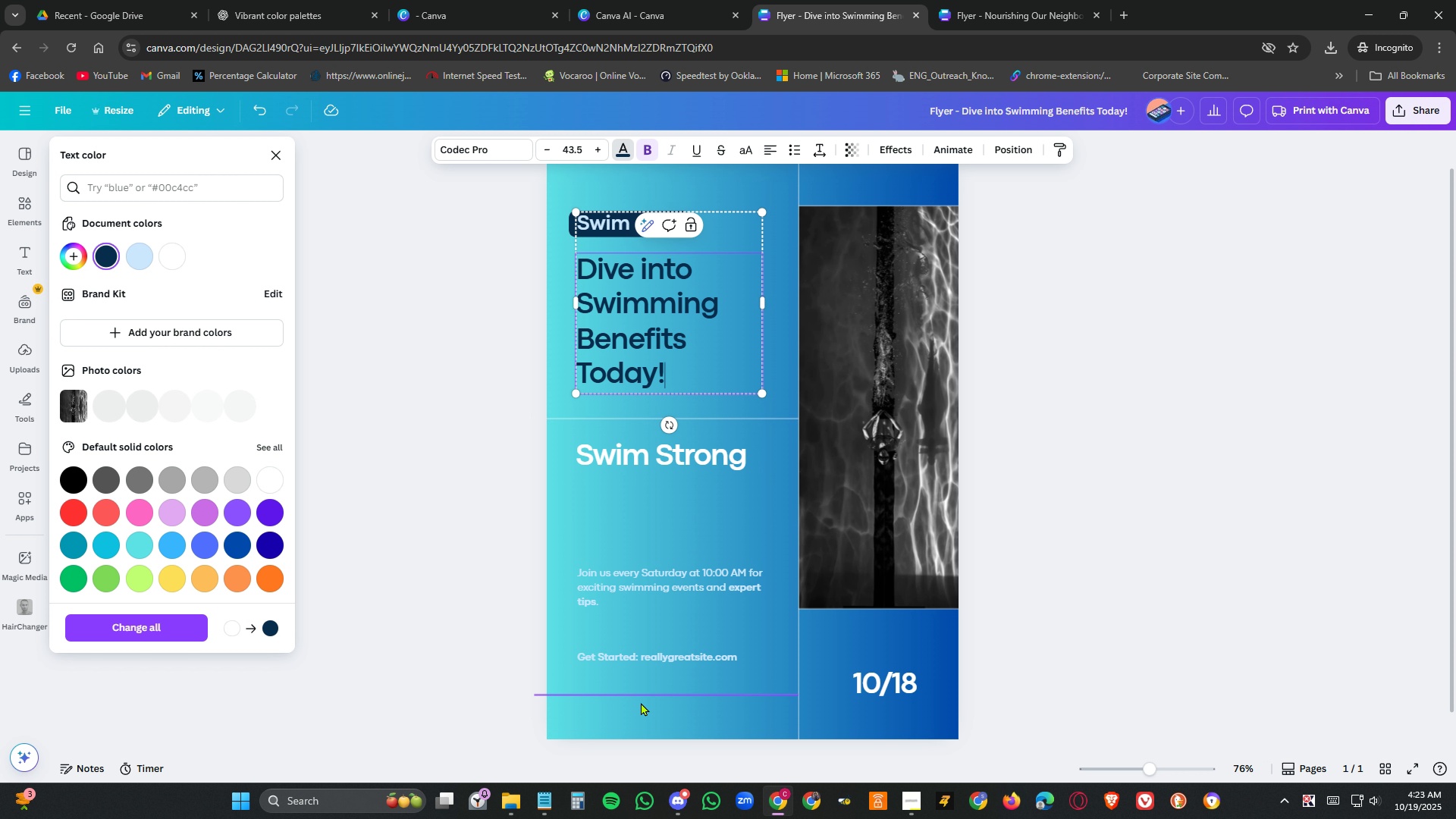 
wait(9.62)
 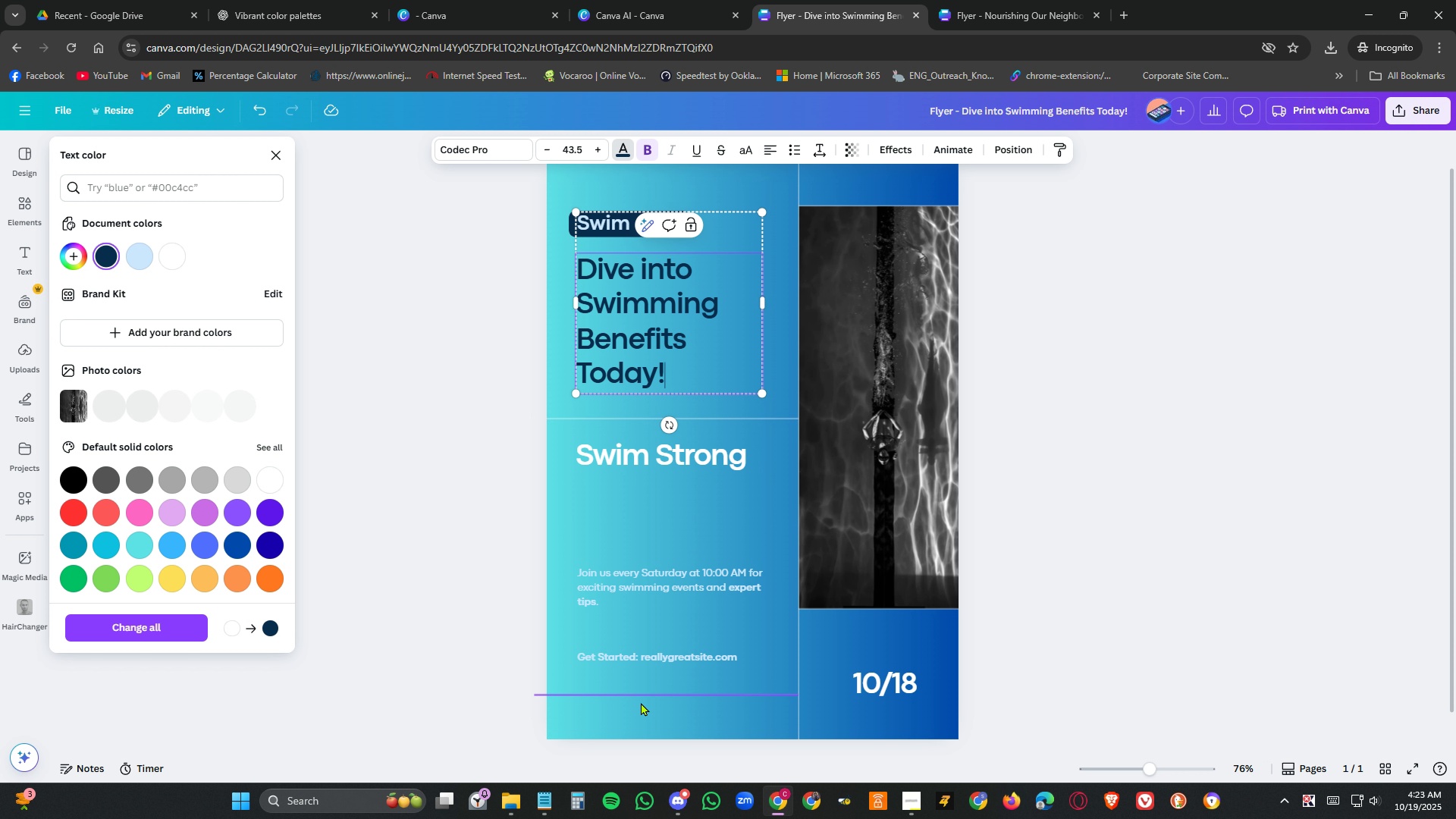 
double_click([902, 693])
 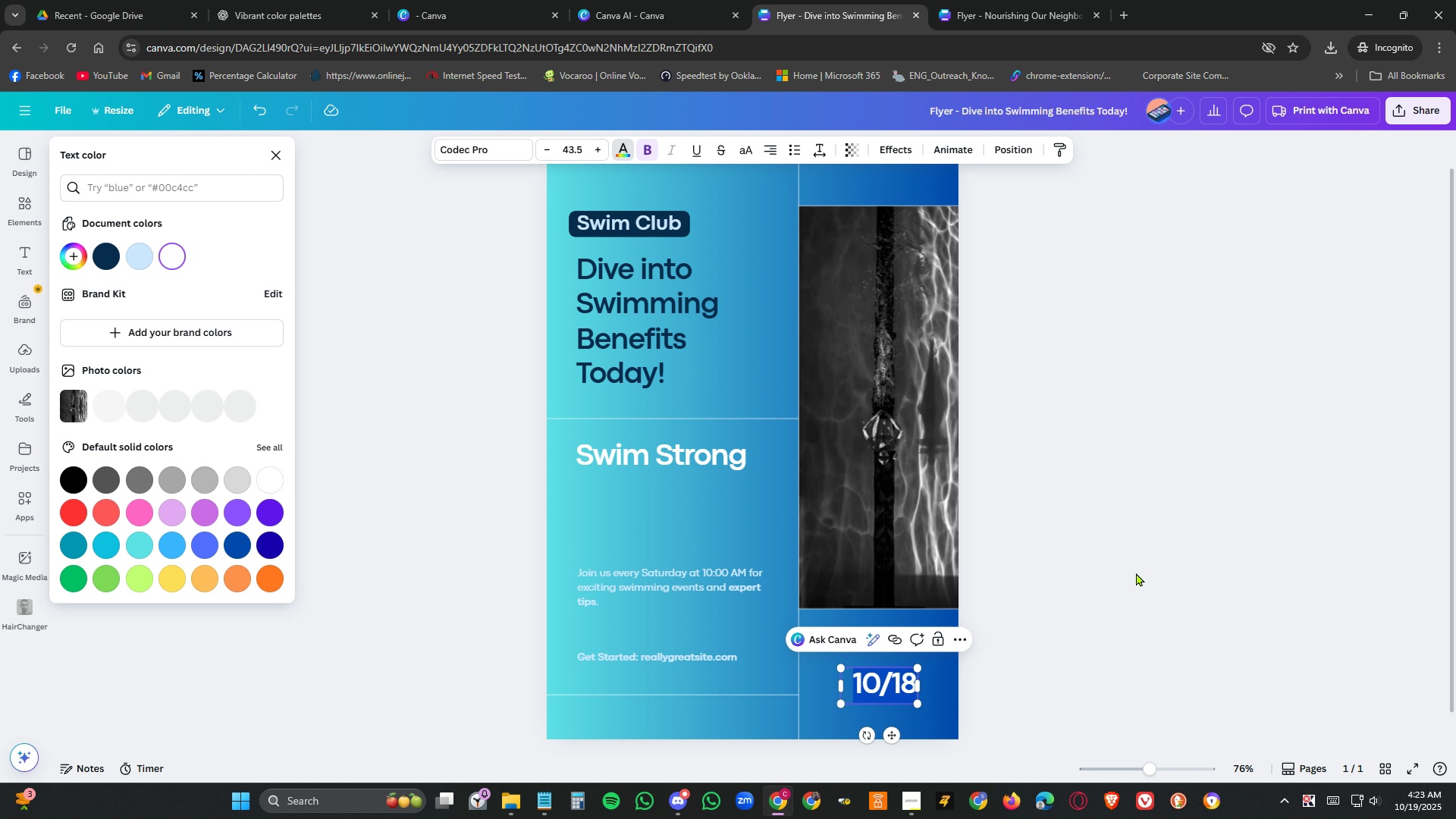 
key(ArrowRight)
 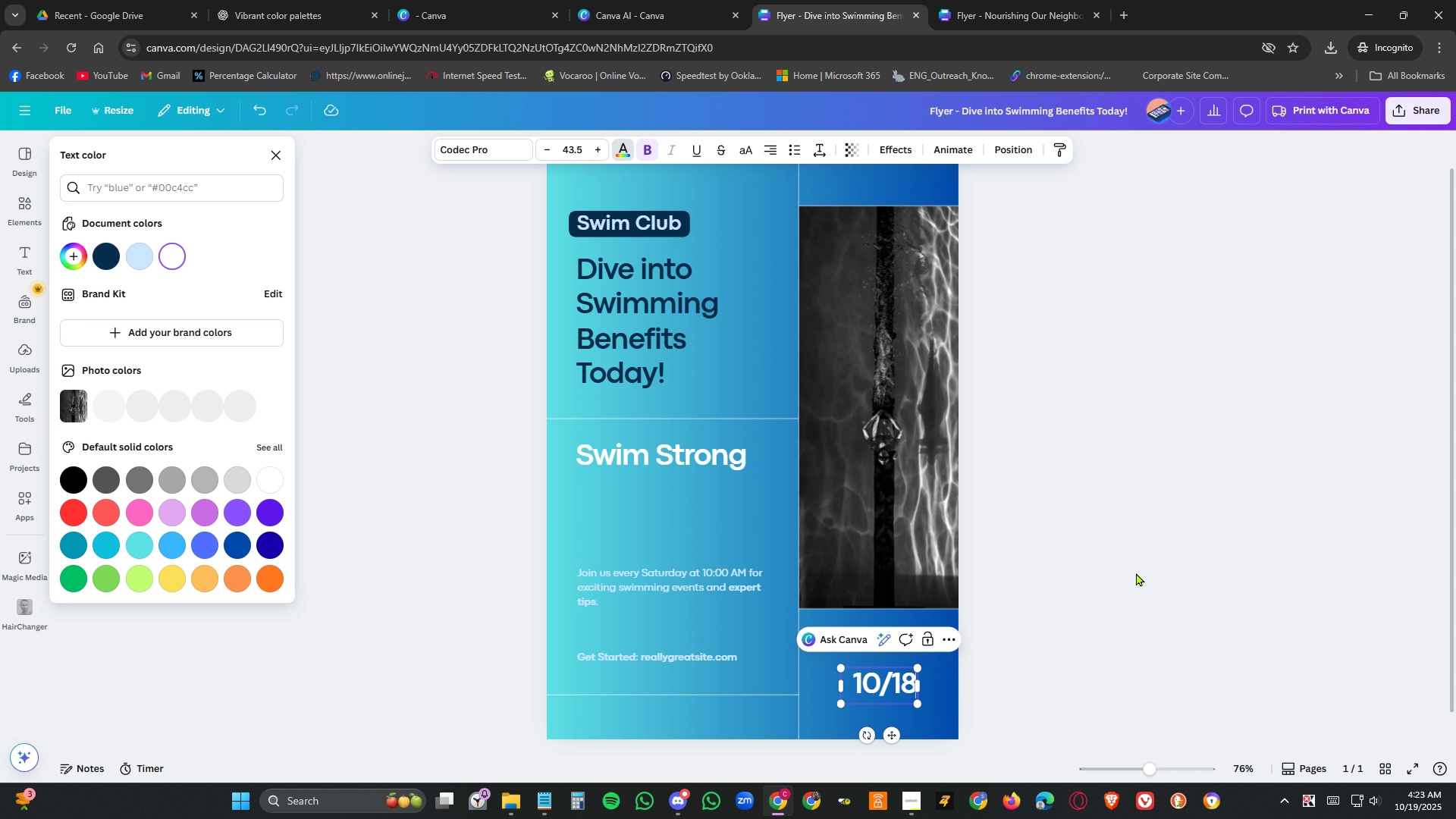 
key(NumpadDivide)
 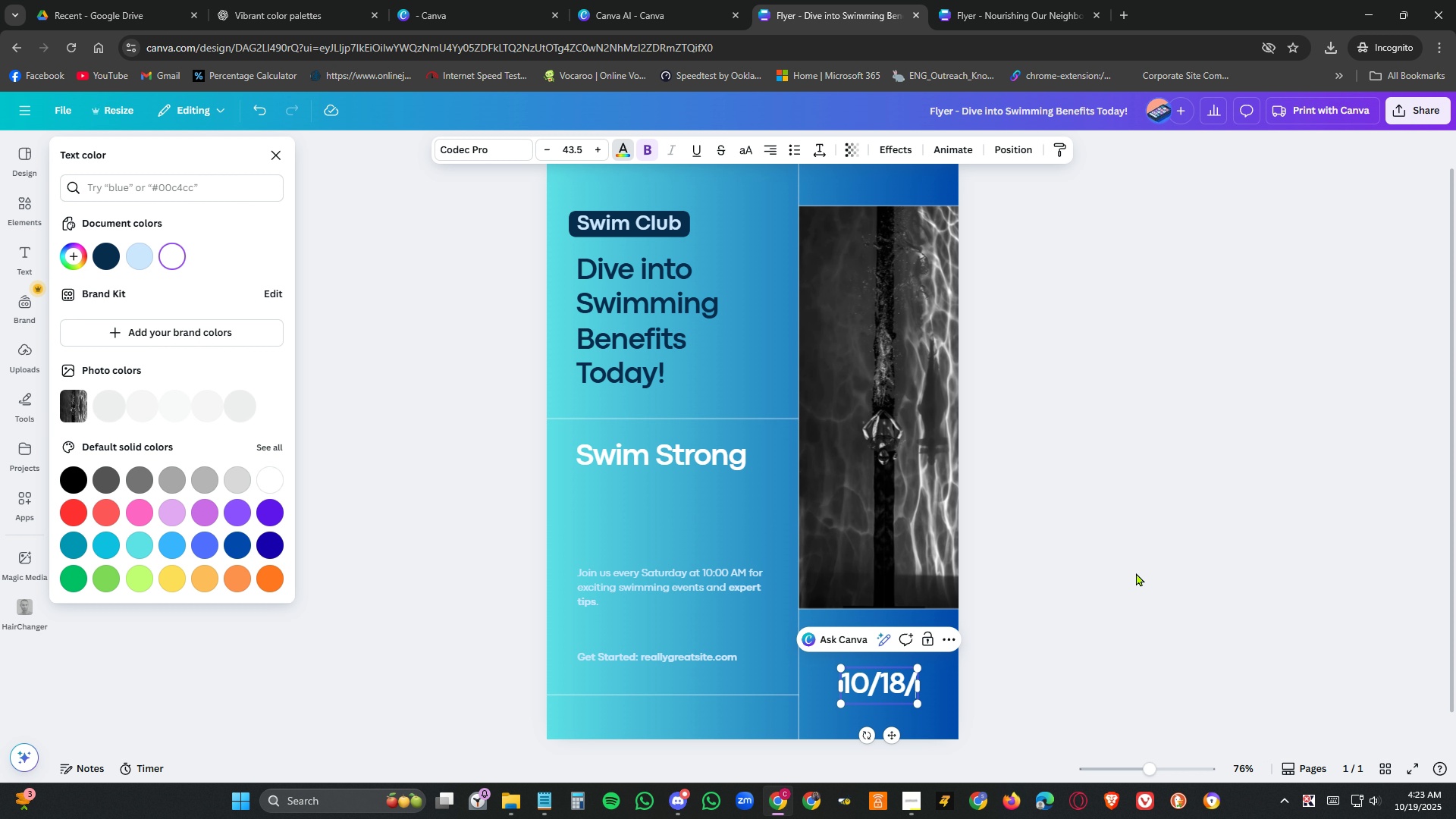 
key(Numpad2)
 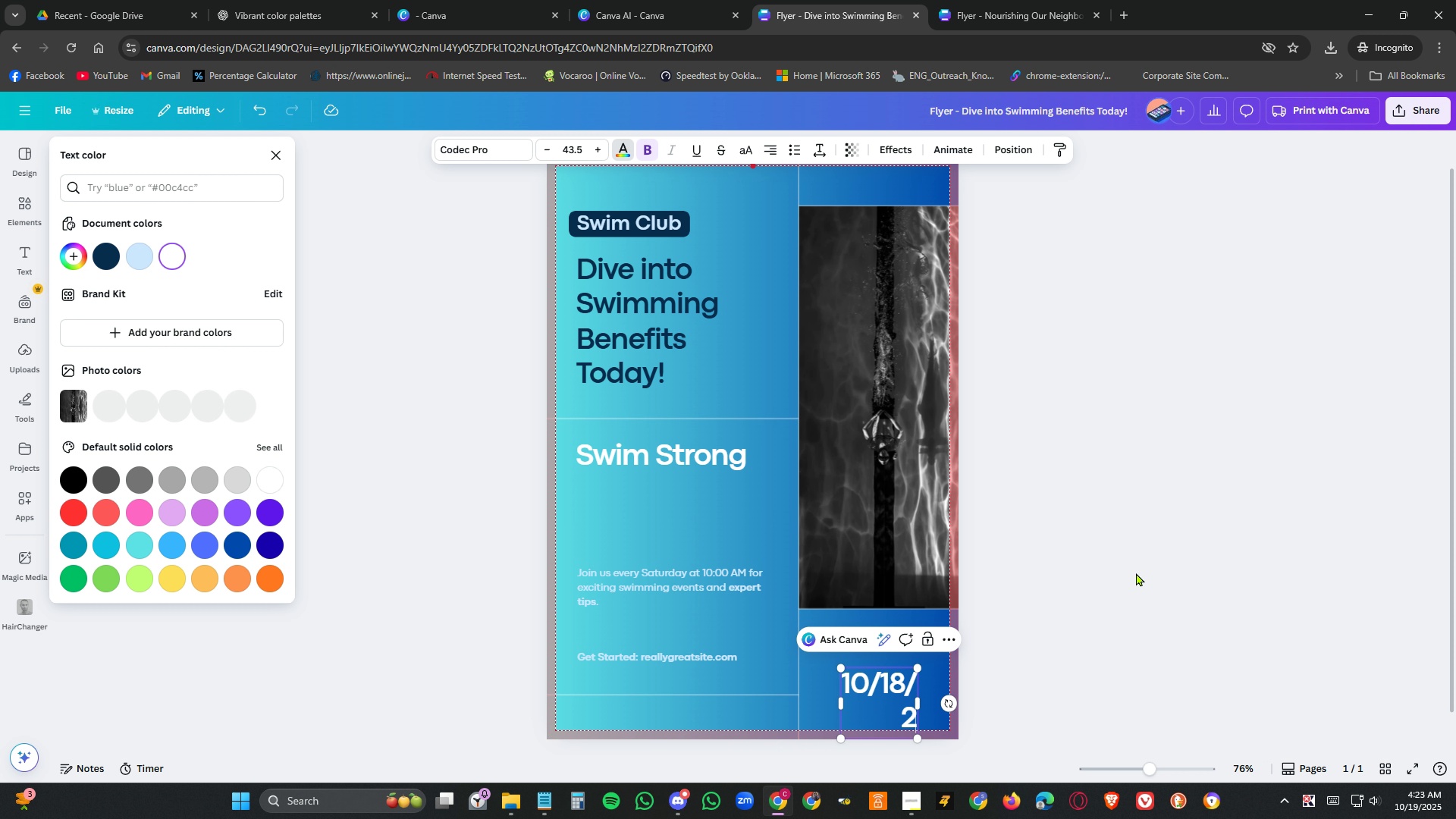 
key(Numpad5)
 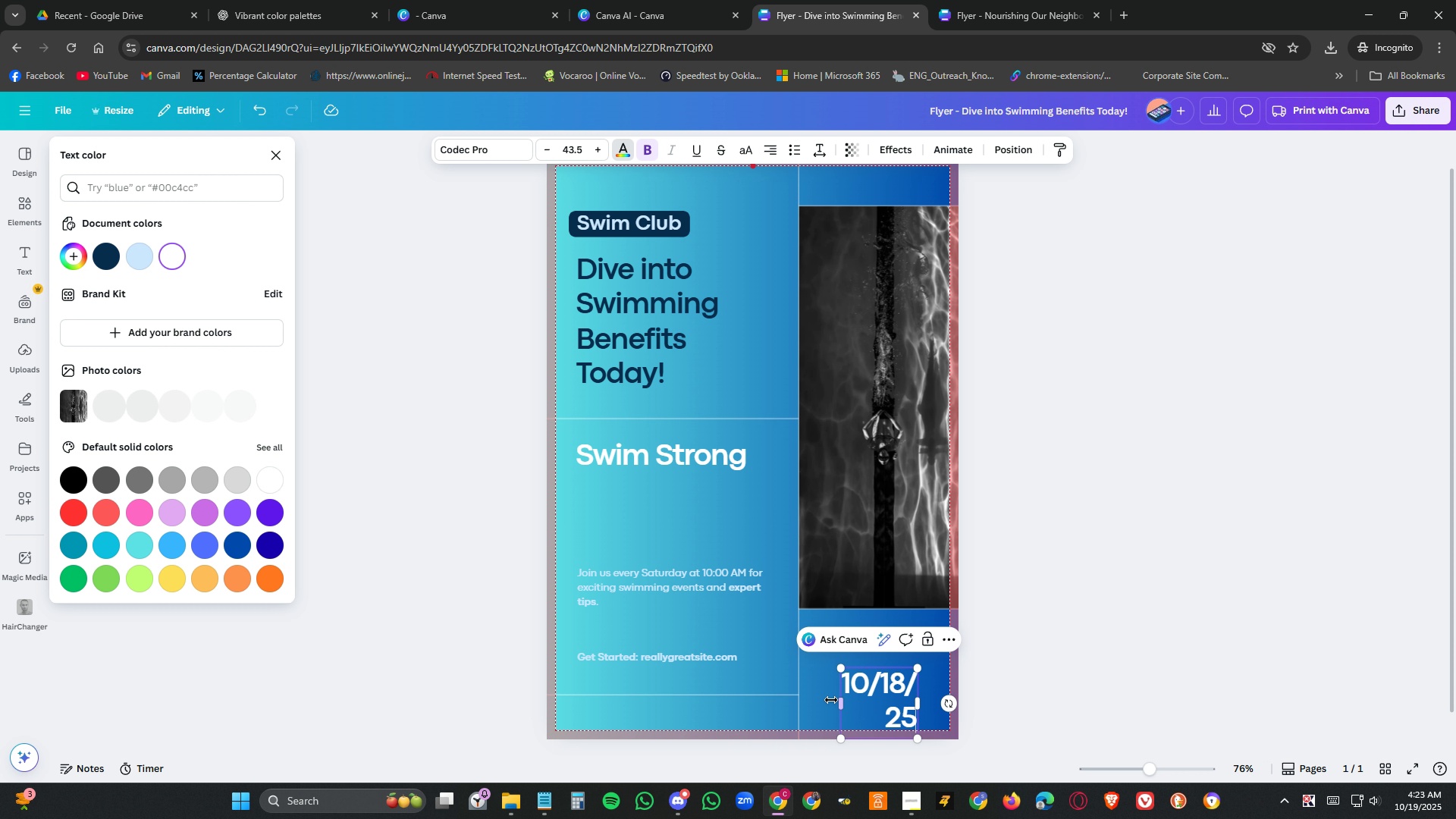 
left_click_drag(start_coordinate=[840, 704], to_coordinate=[805, 704])
 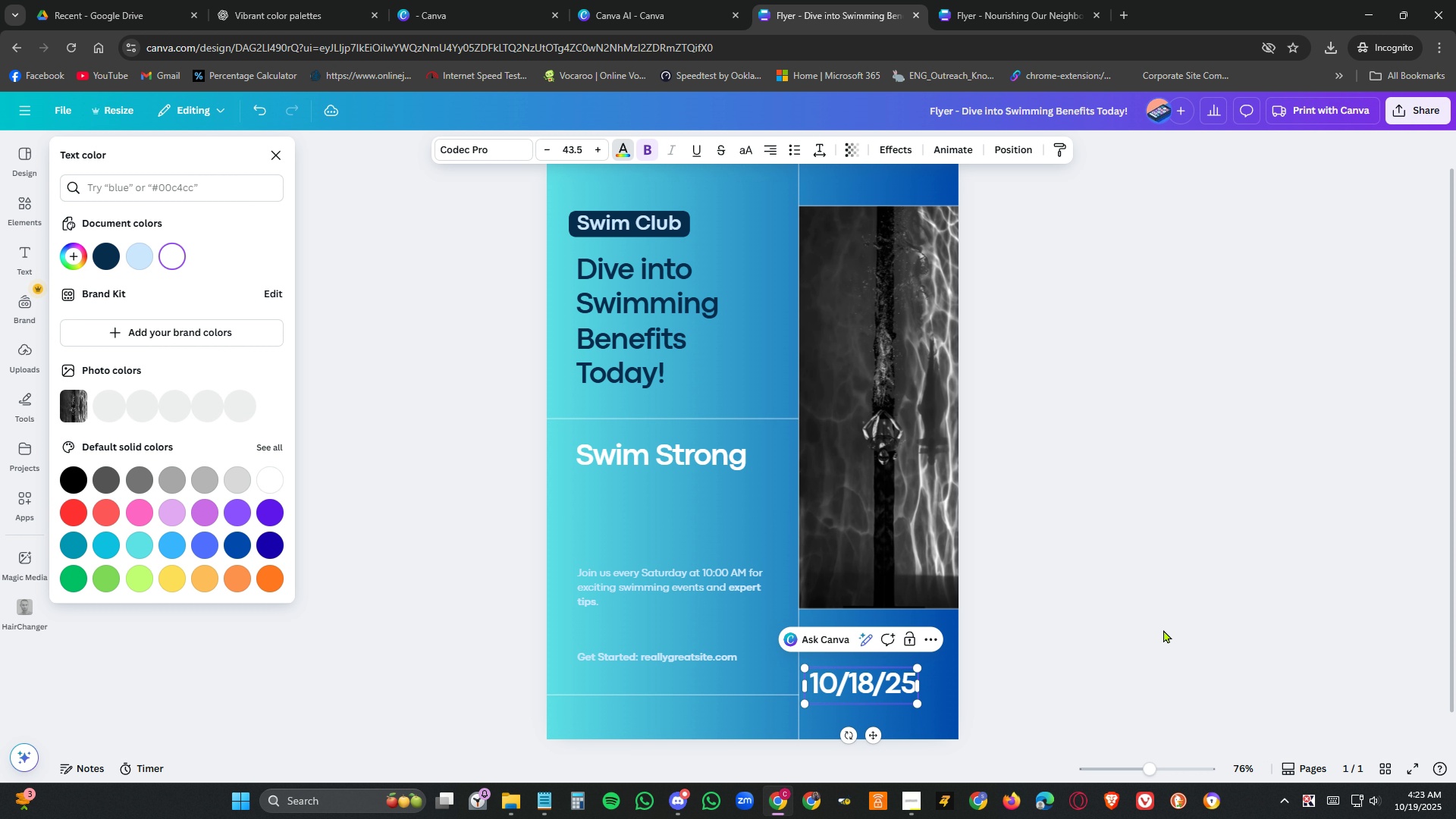 
left_click([1163, 629])
 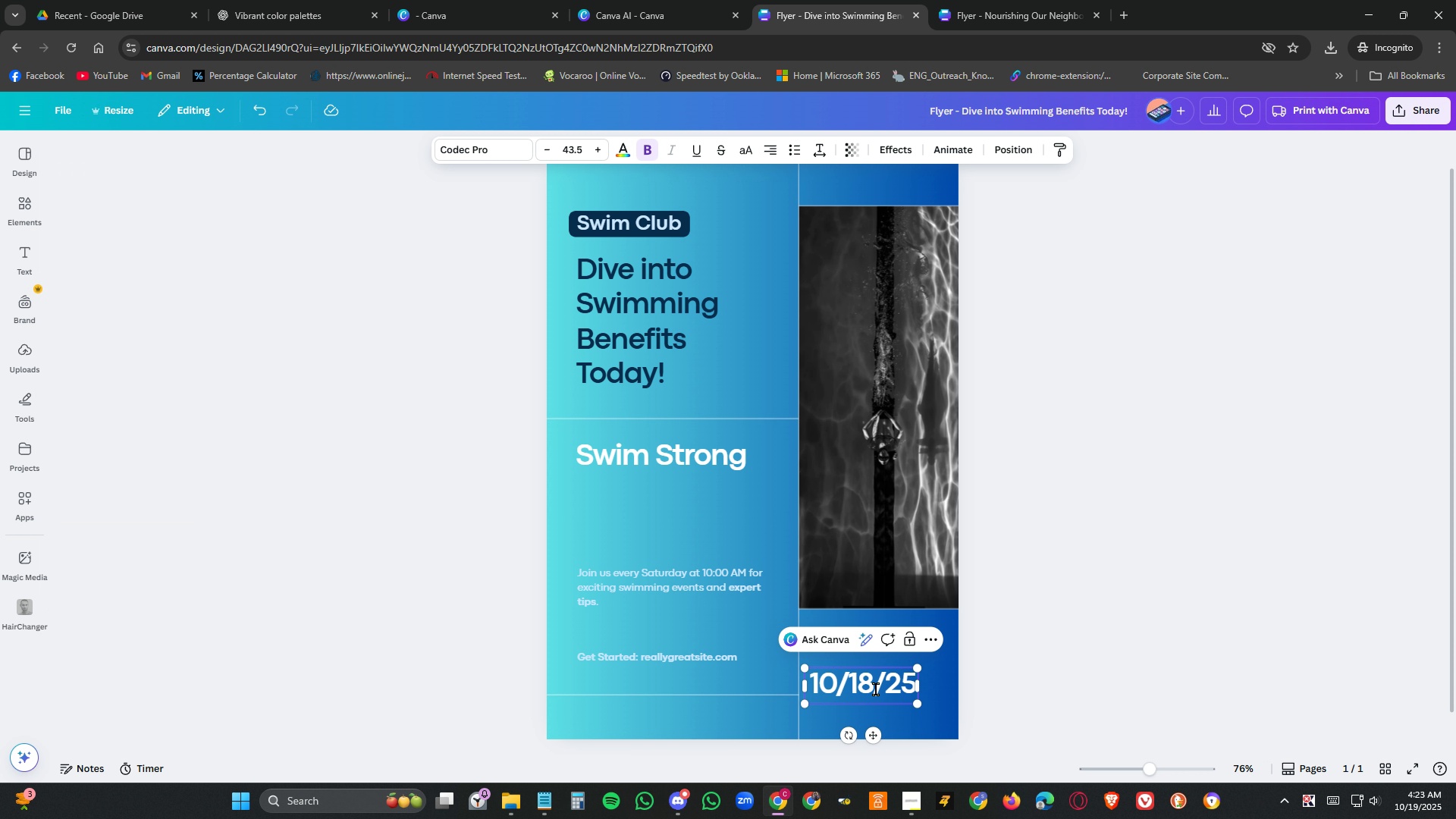 
left_click([876, 689])
 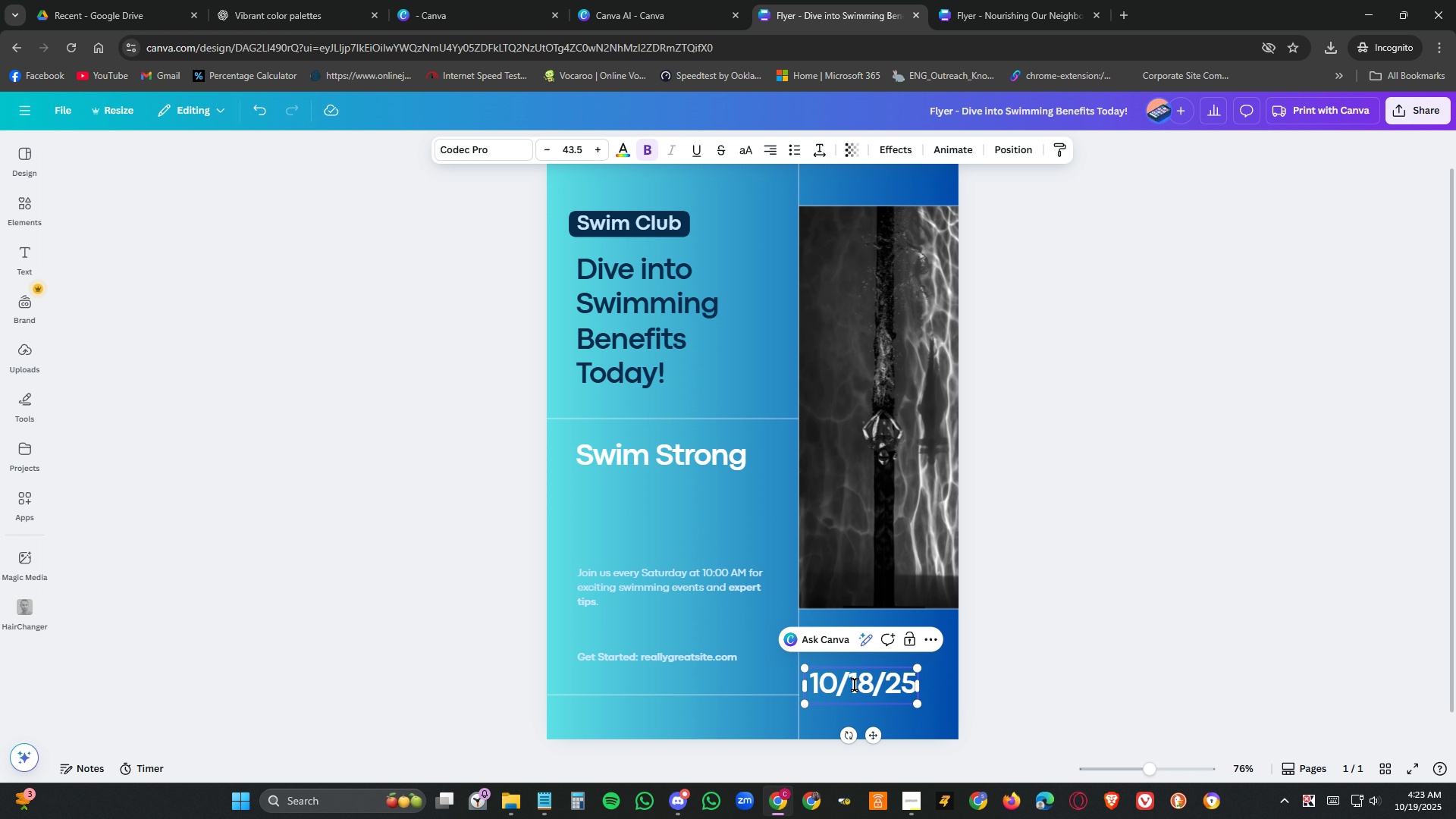 
left_click([855, 685])
 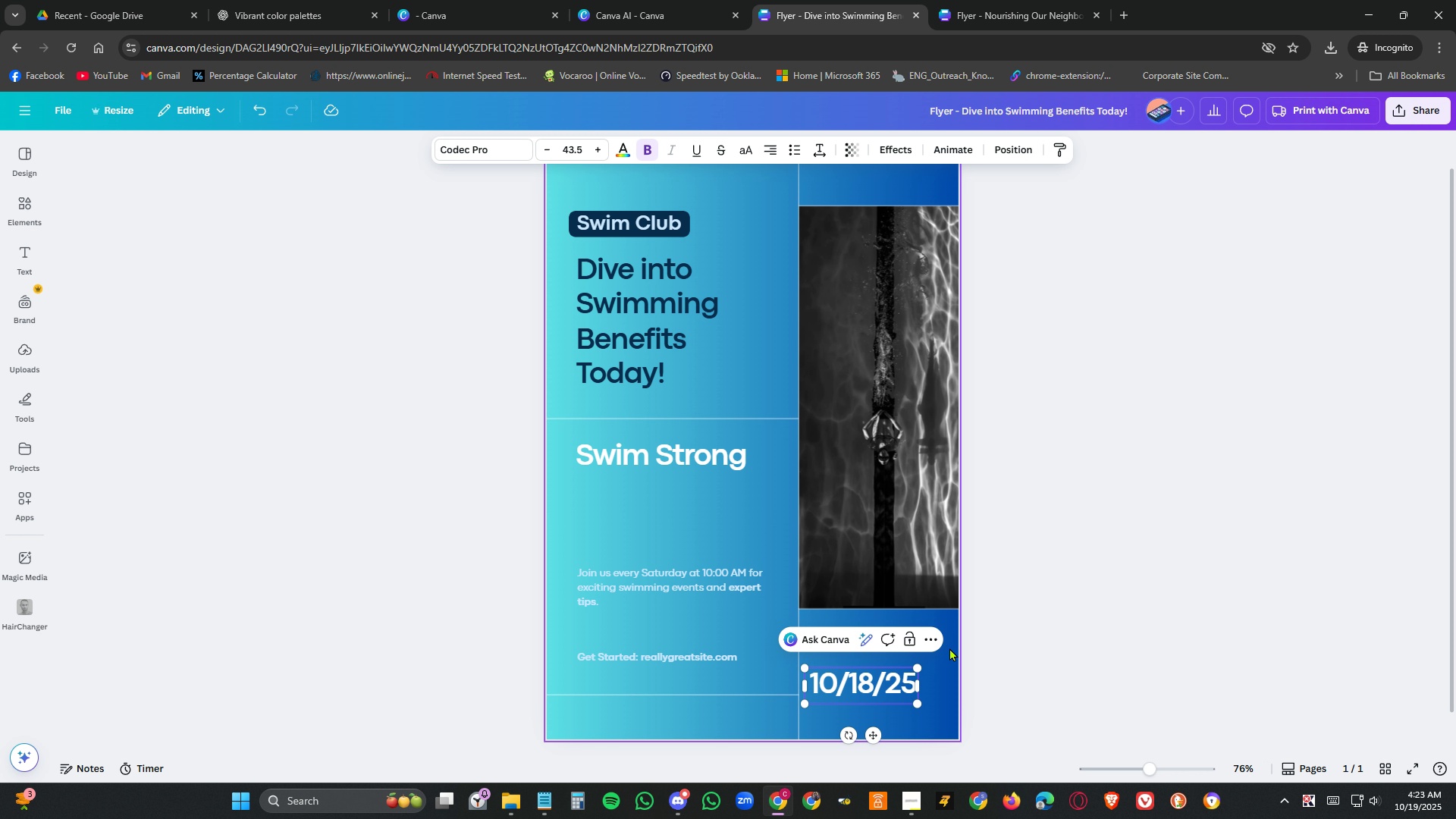 
key(ArrowLeft)
 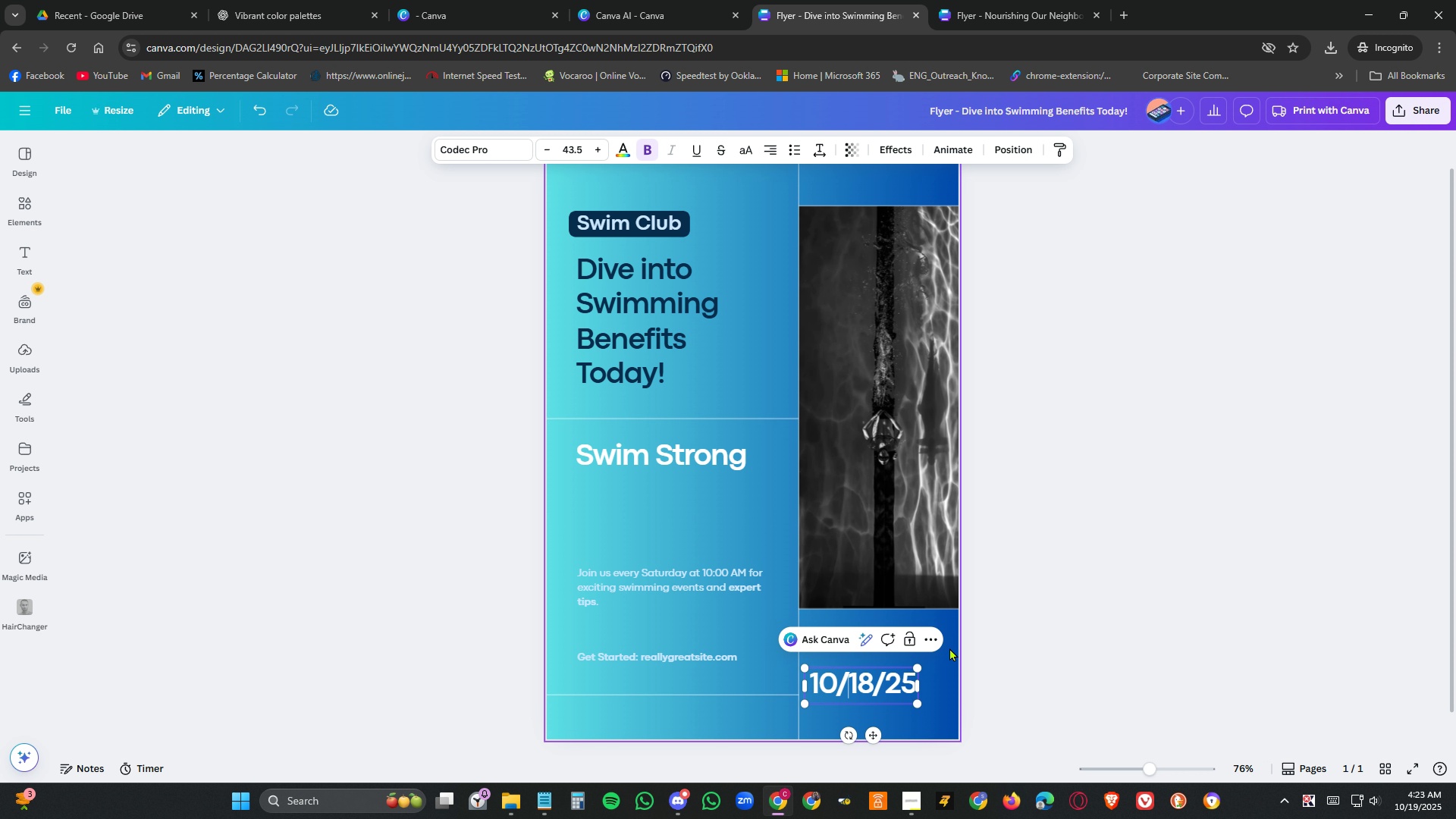 
key(Delete)
 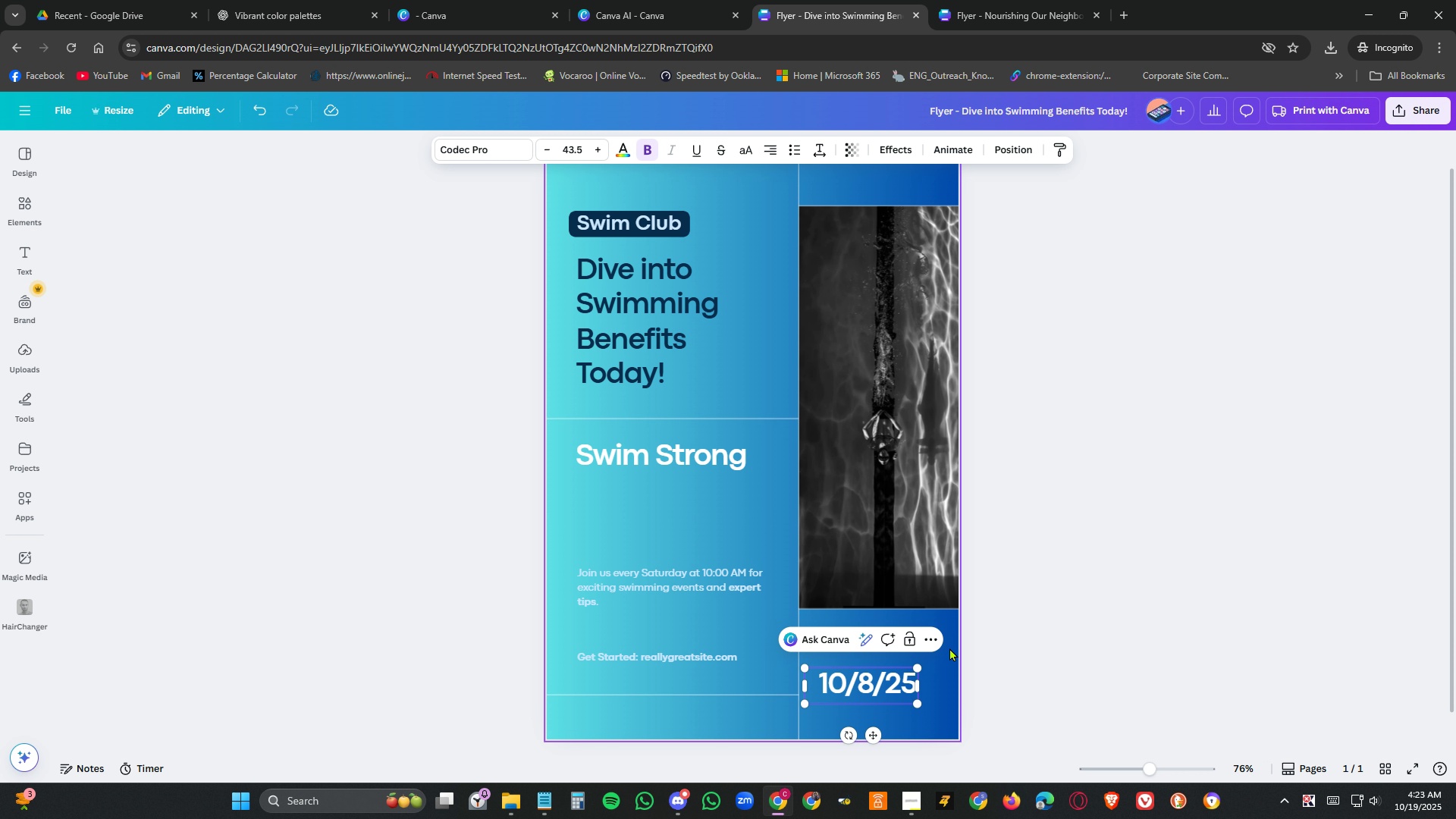 
key(Delete)
 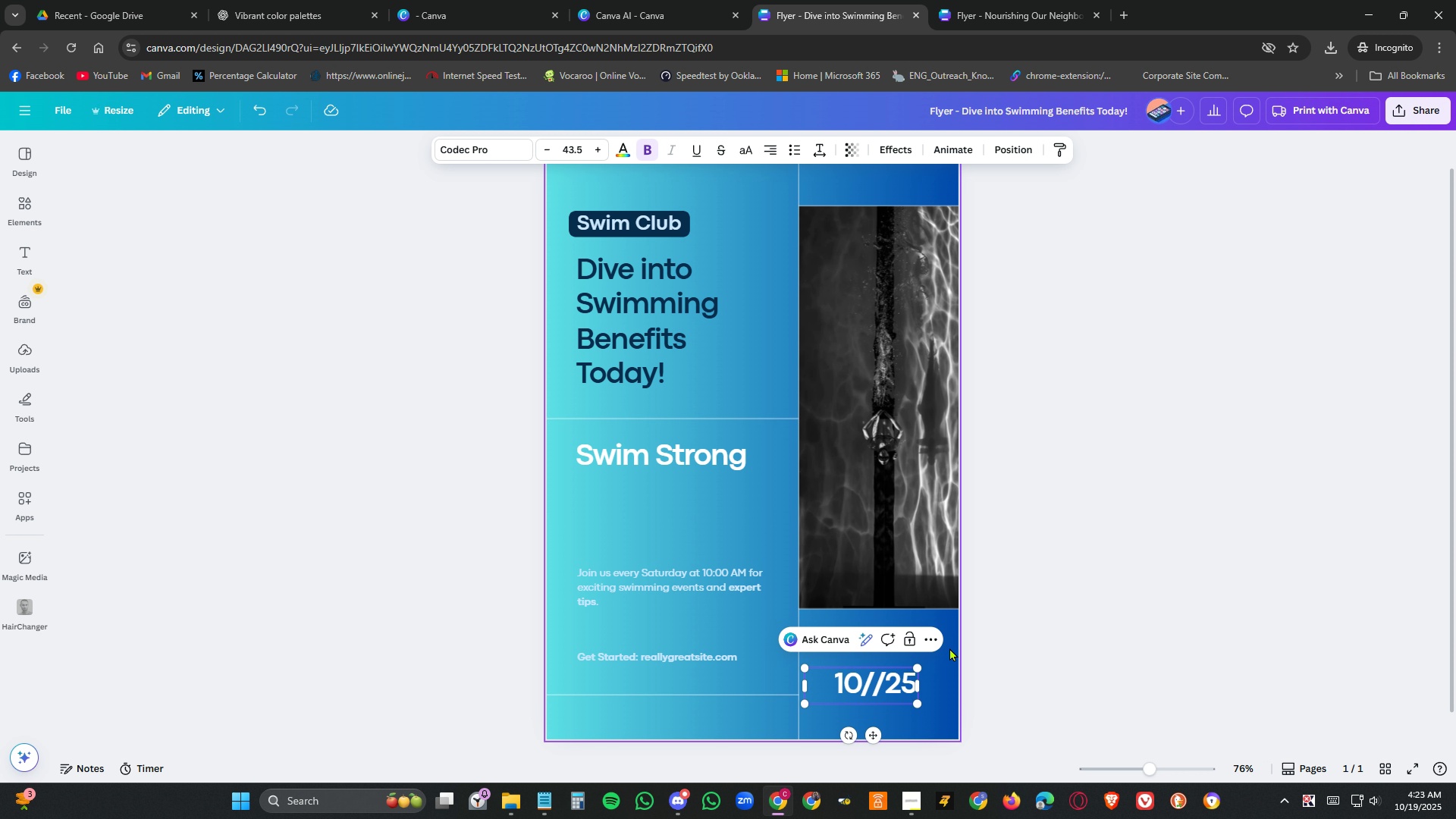 
key(Numpad2)
 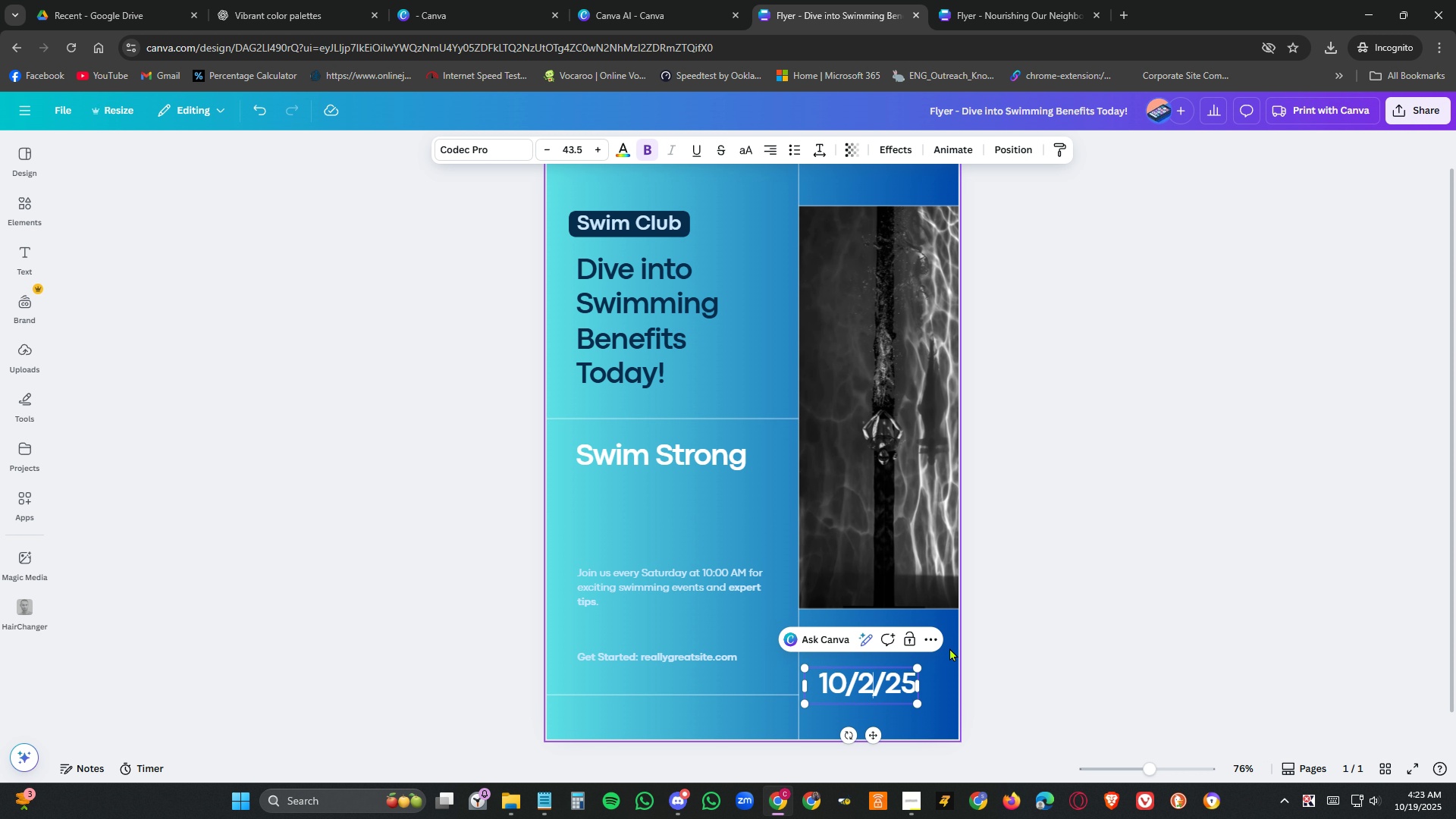 
key(Numpad5)
 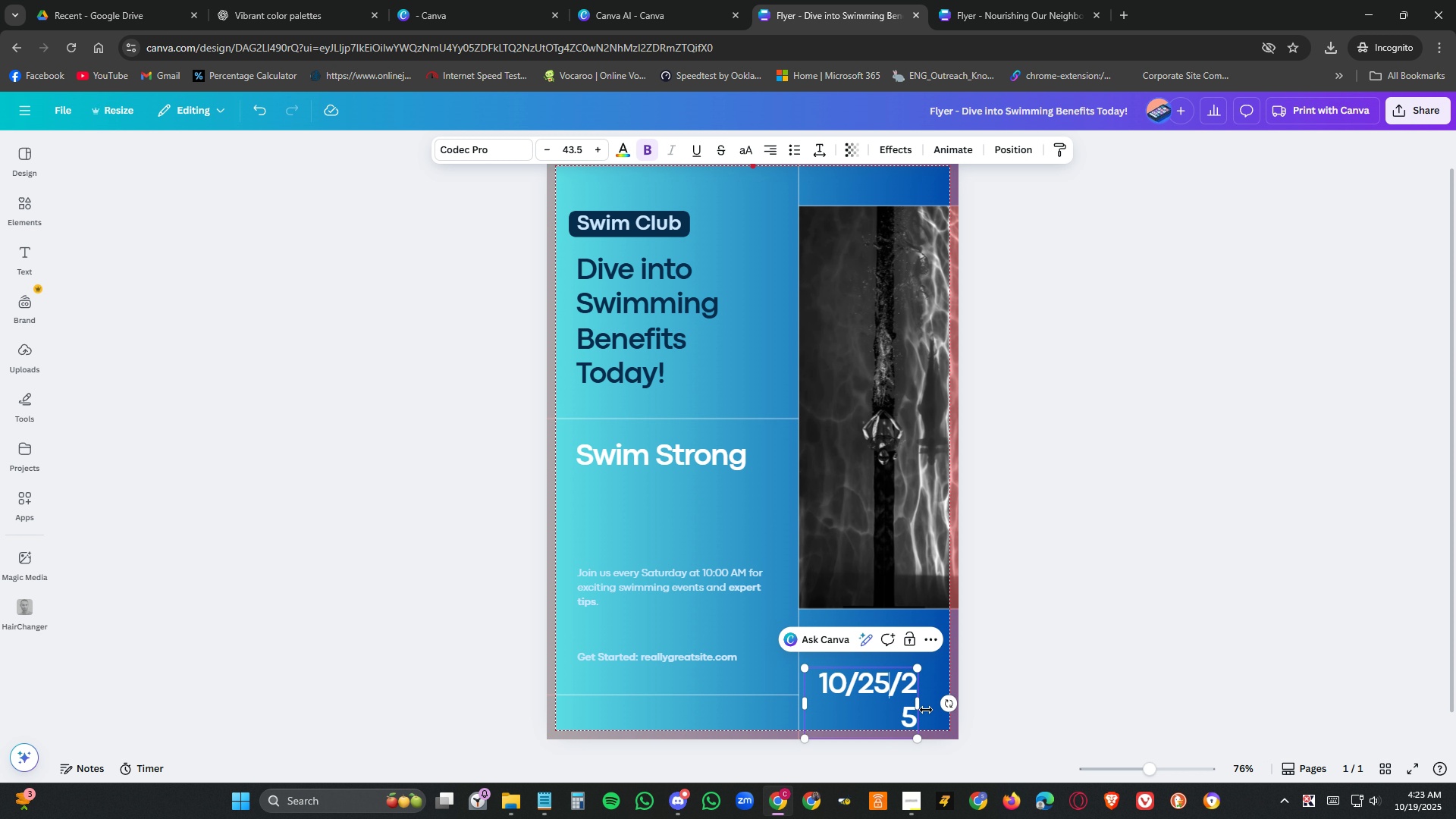 
left_click_drag(start_coordinate=[921, 708], to_coordinate=[939, 704])
 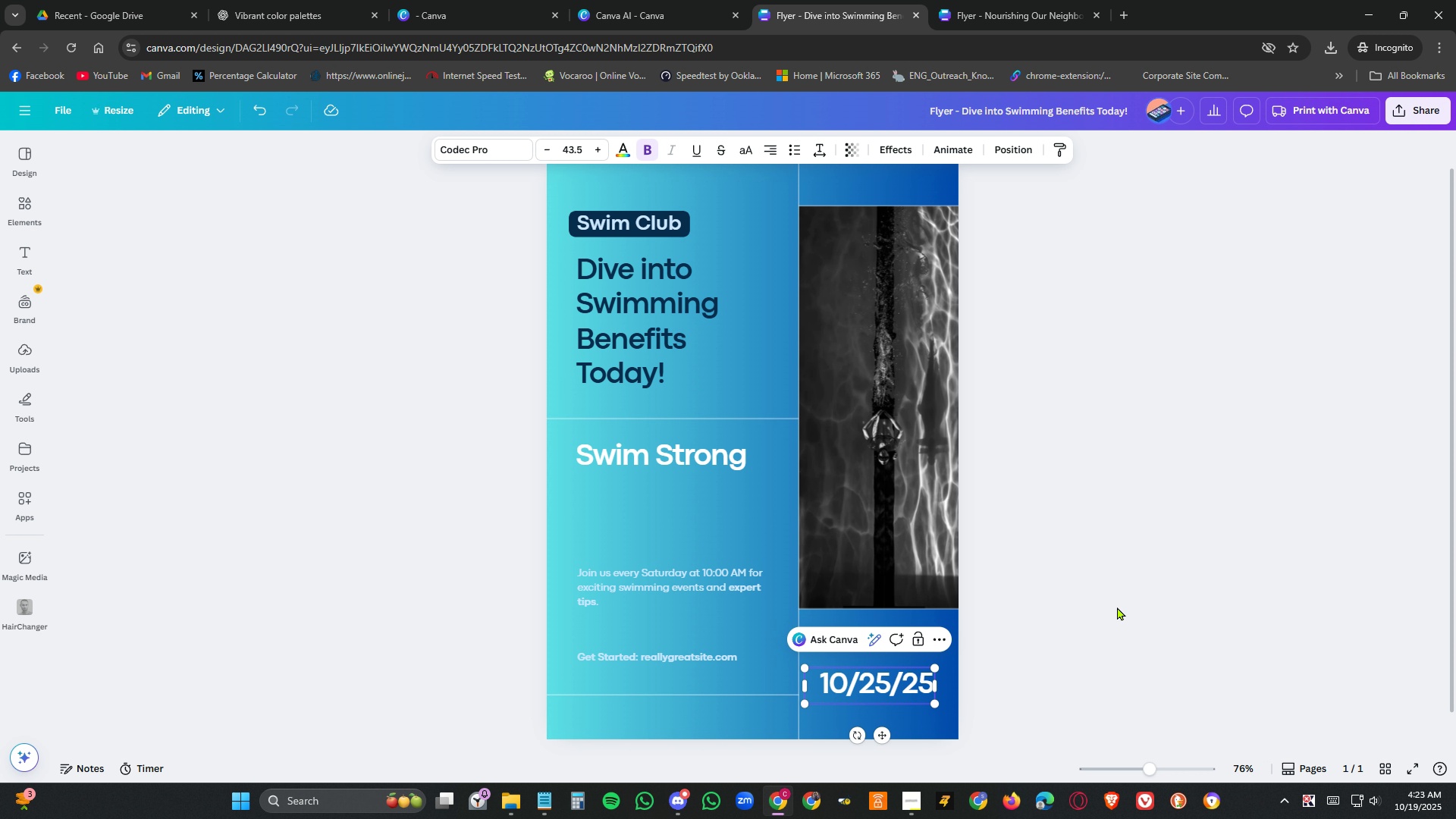 
left_click([1117, 607])
 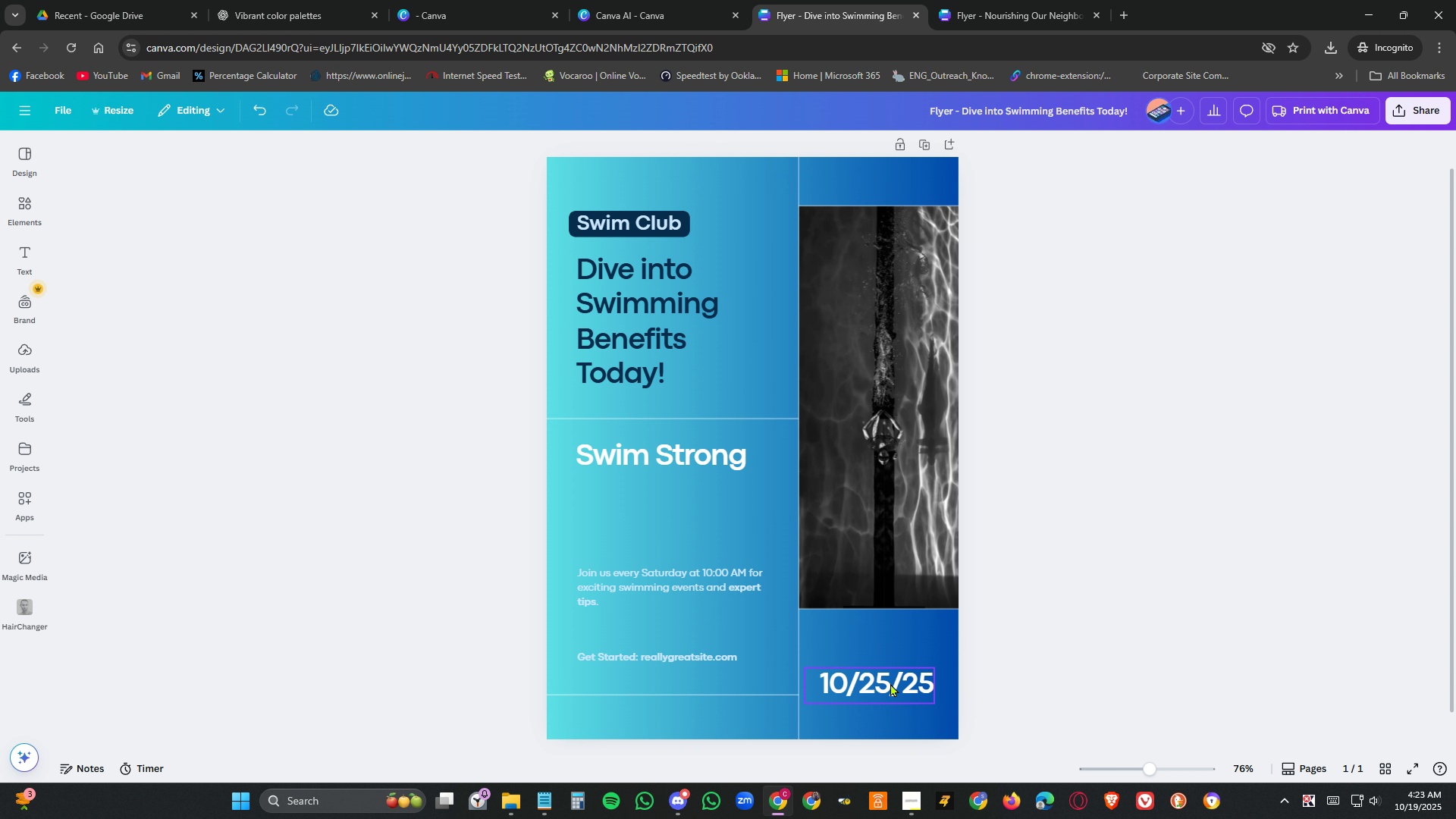 
left_click_drag(start_coordinate=[890, 683], to_coordinate=[896, 664])
 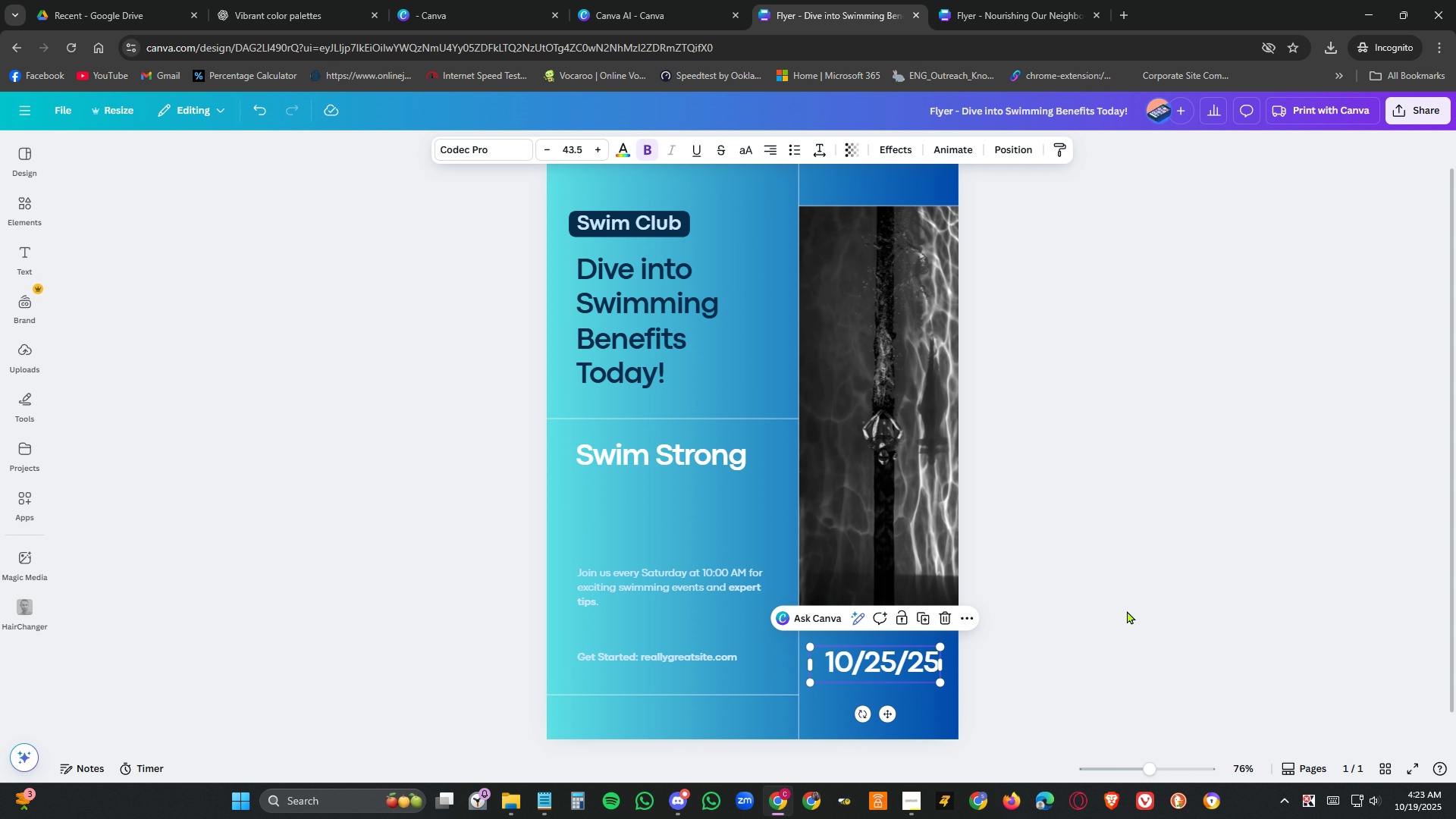 
left_click([1127, 610])
 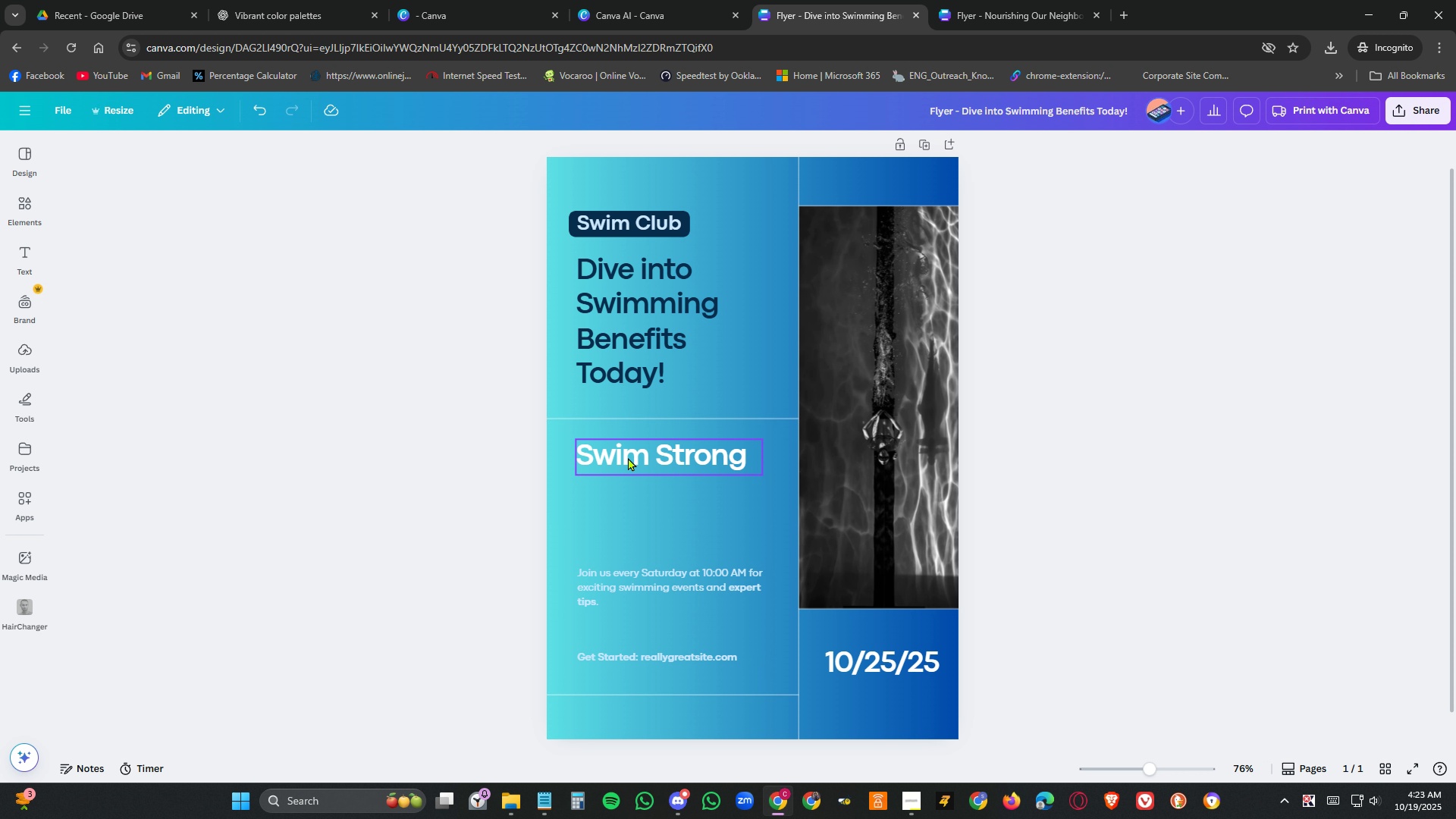 
left_click([628, 457])
 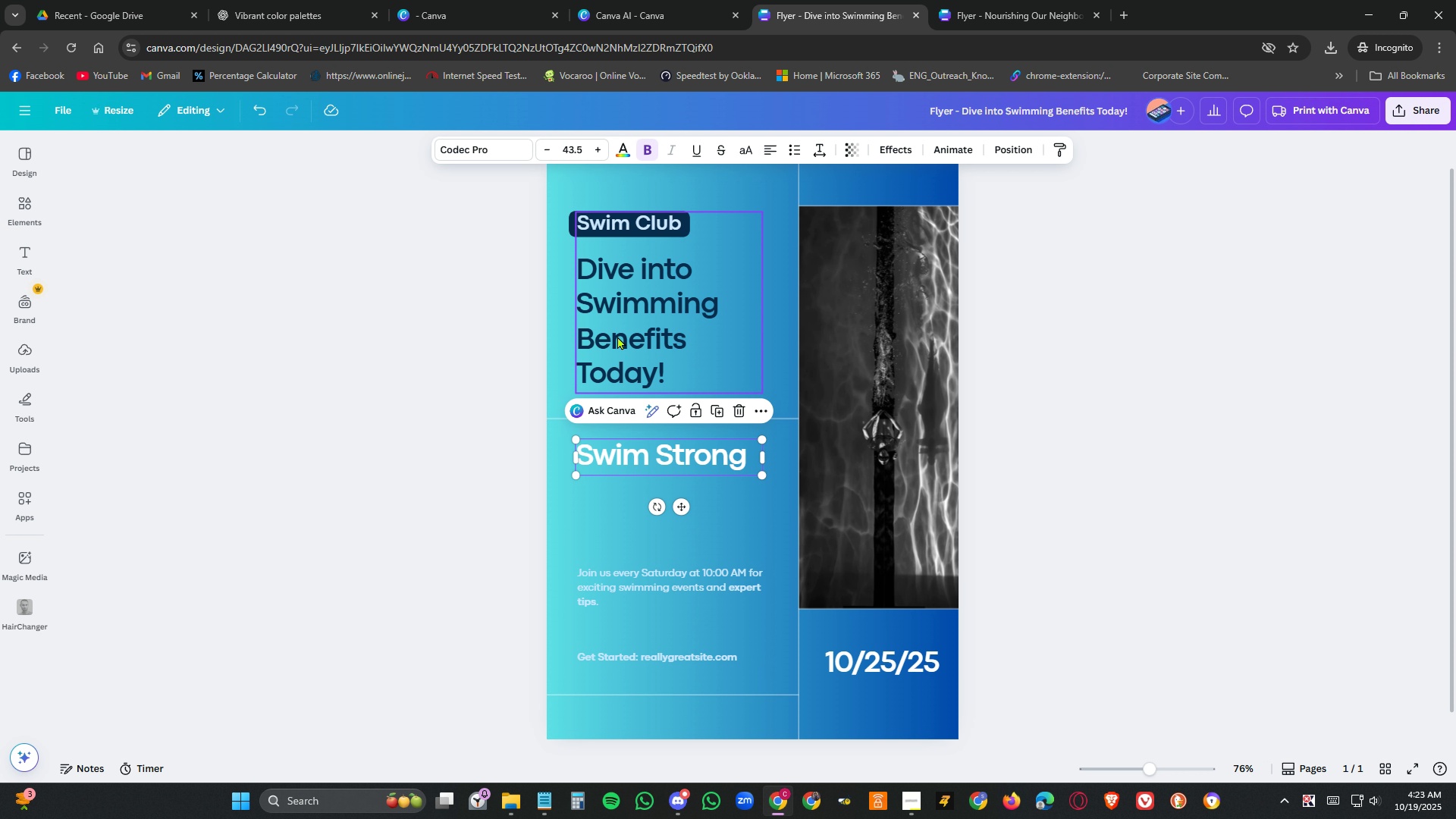 
left_click([617, 336])
 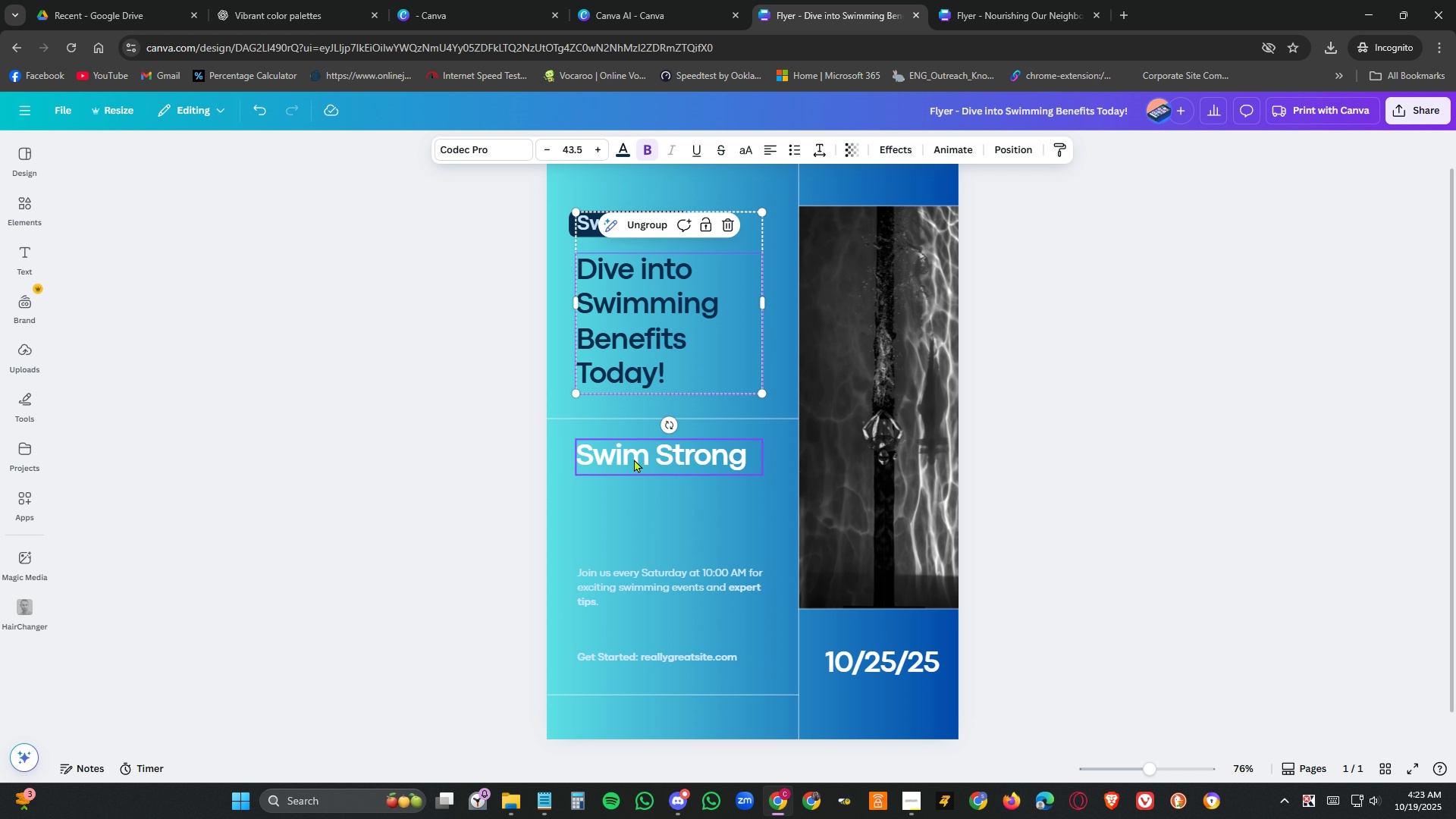 
left_click([634, 459])
 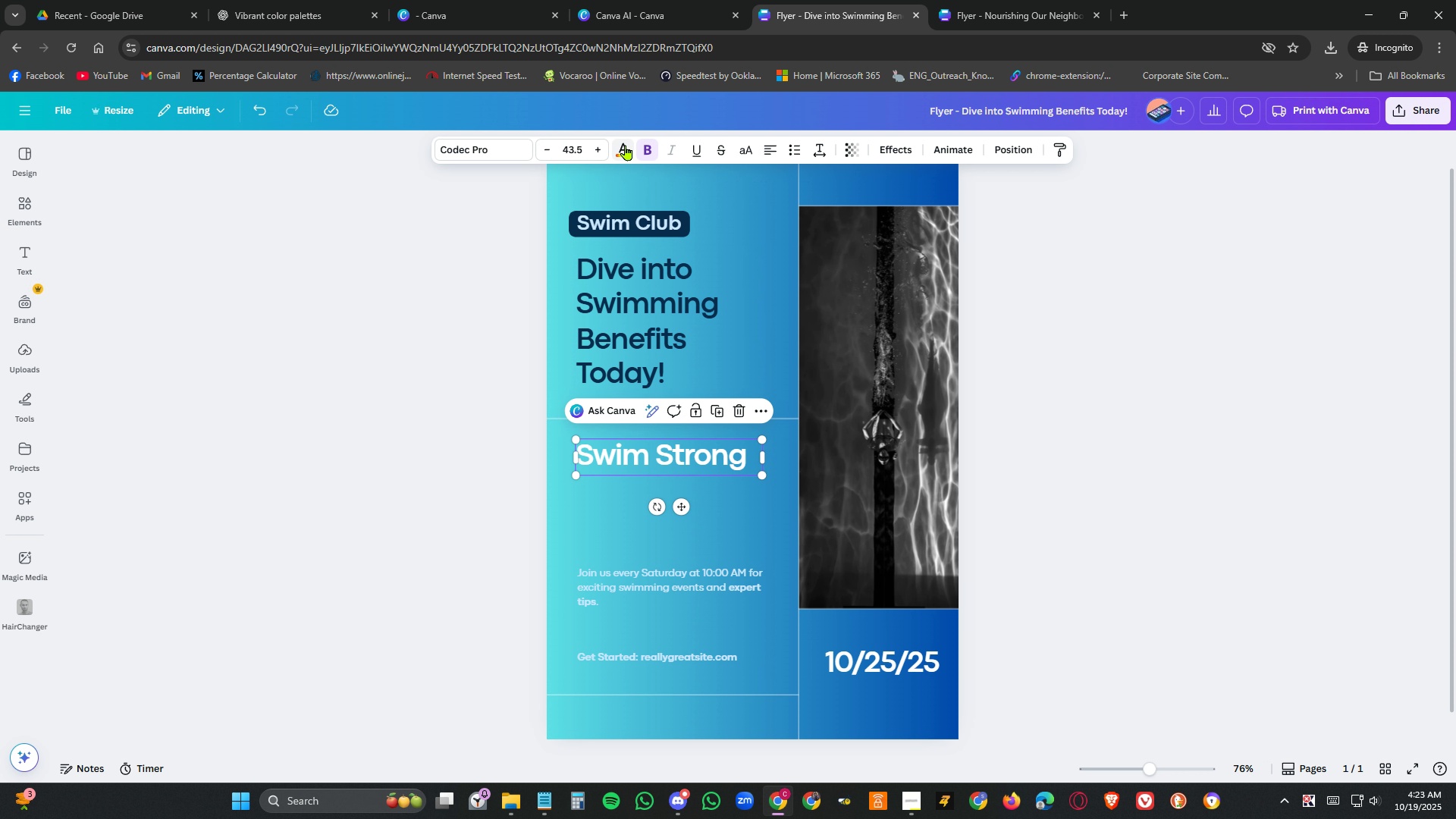 
left_click([626, 145])
 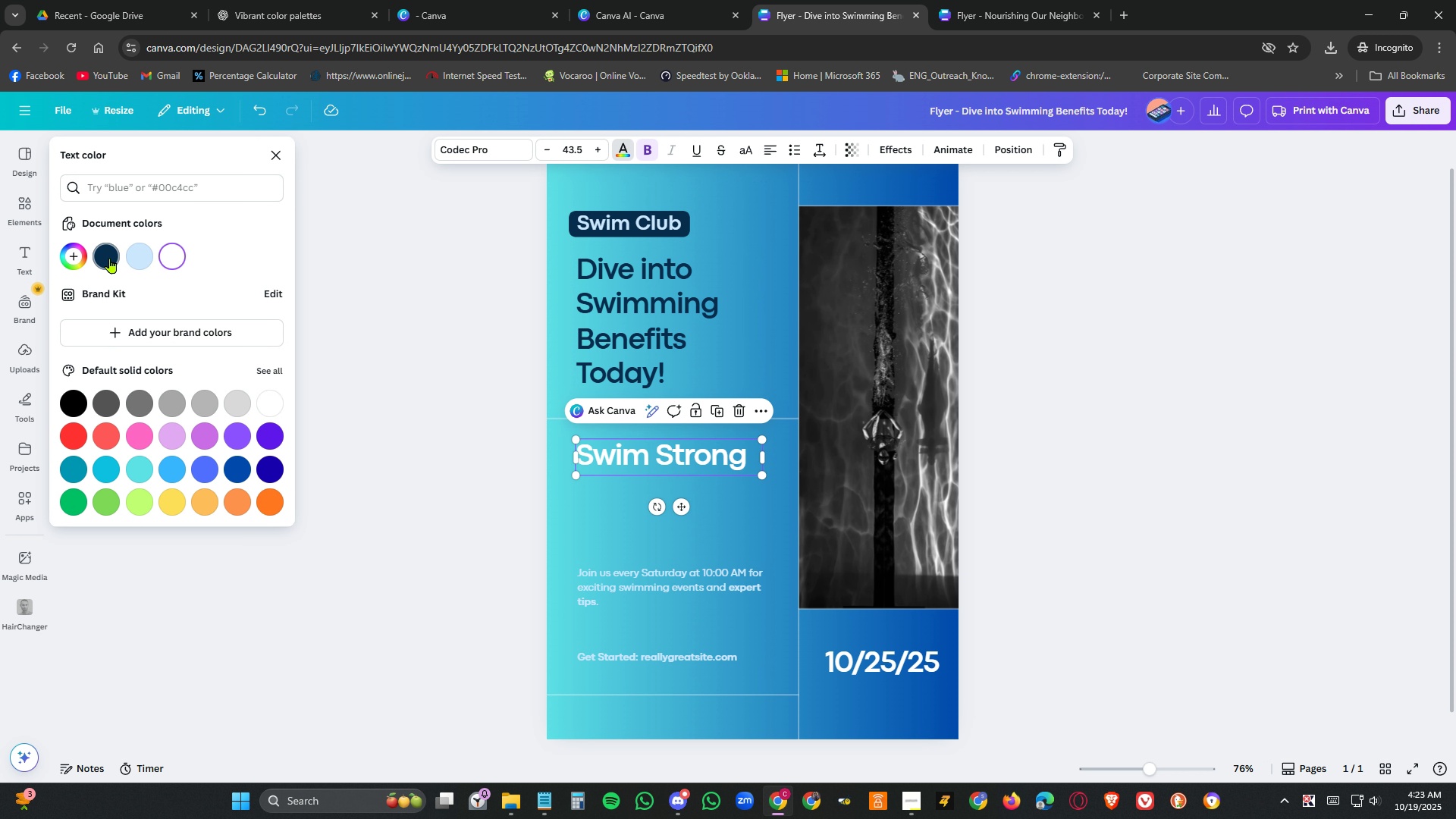 
left_click([109, 258])
 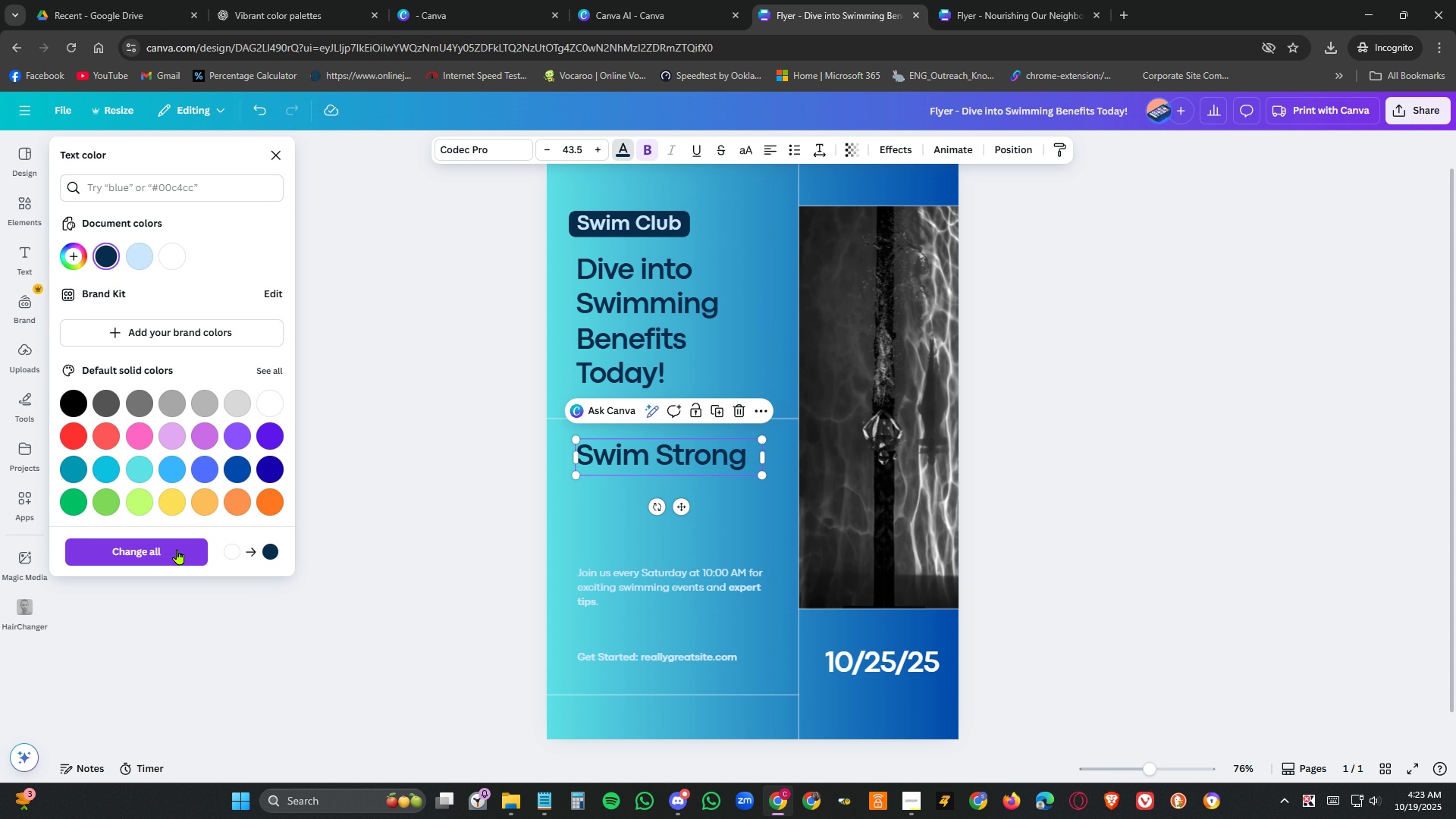 
left_click([177, 549])
 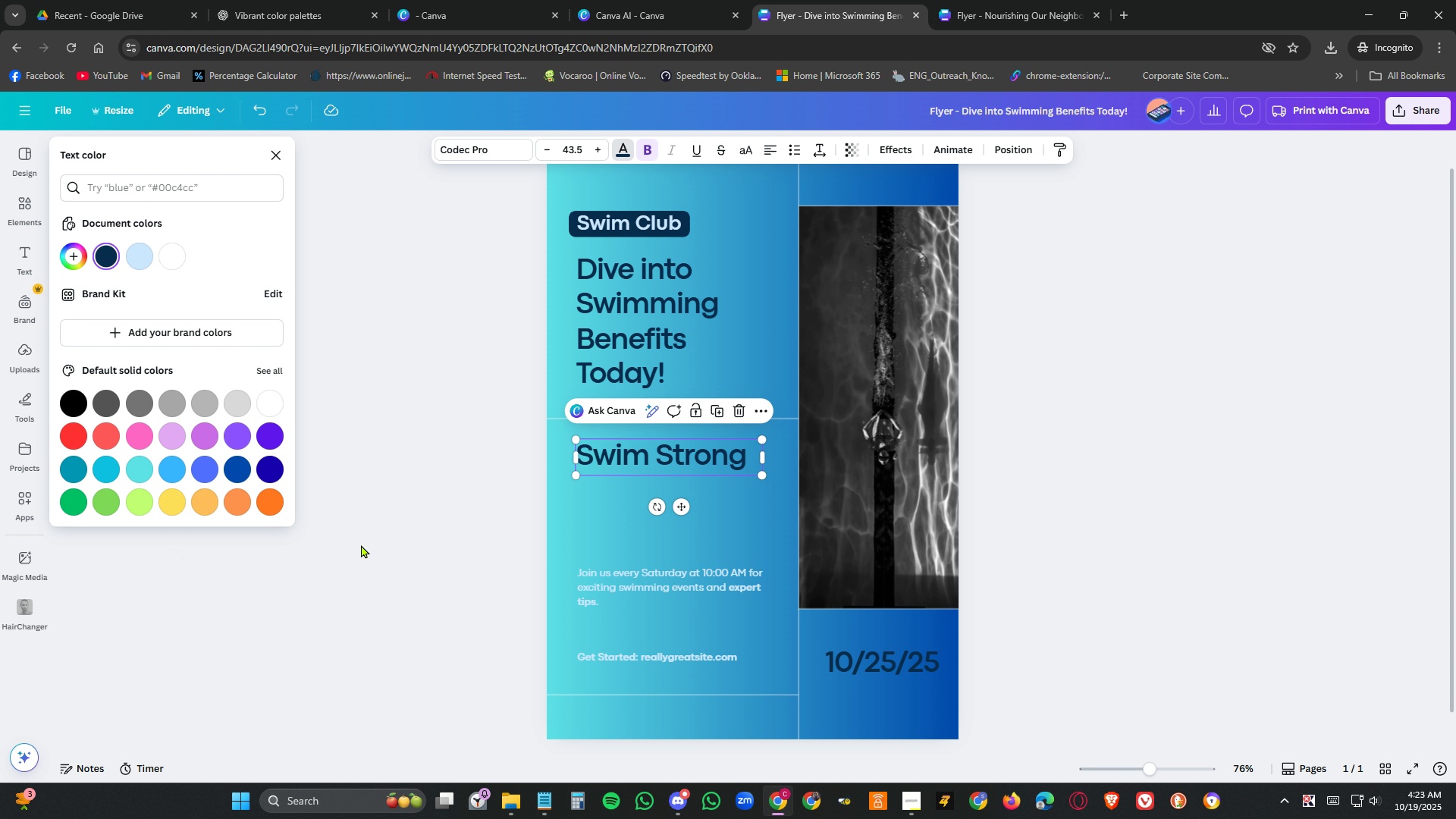 
left_click([912, 663])
 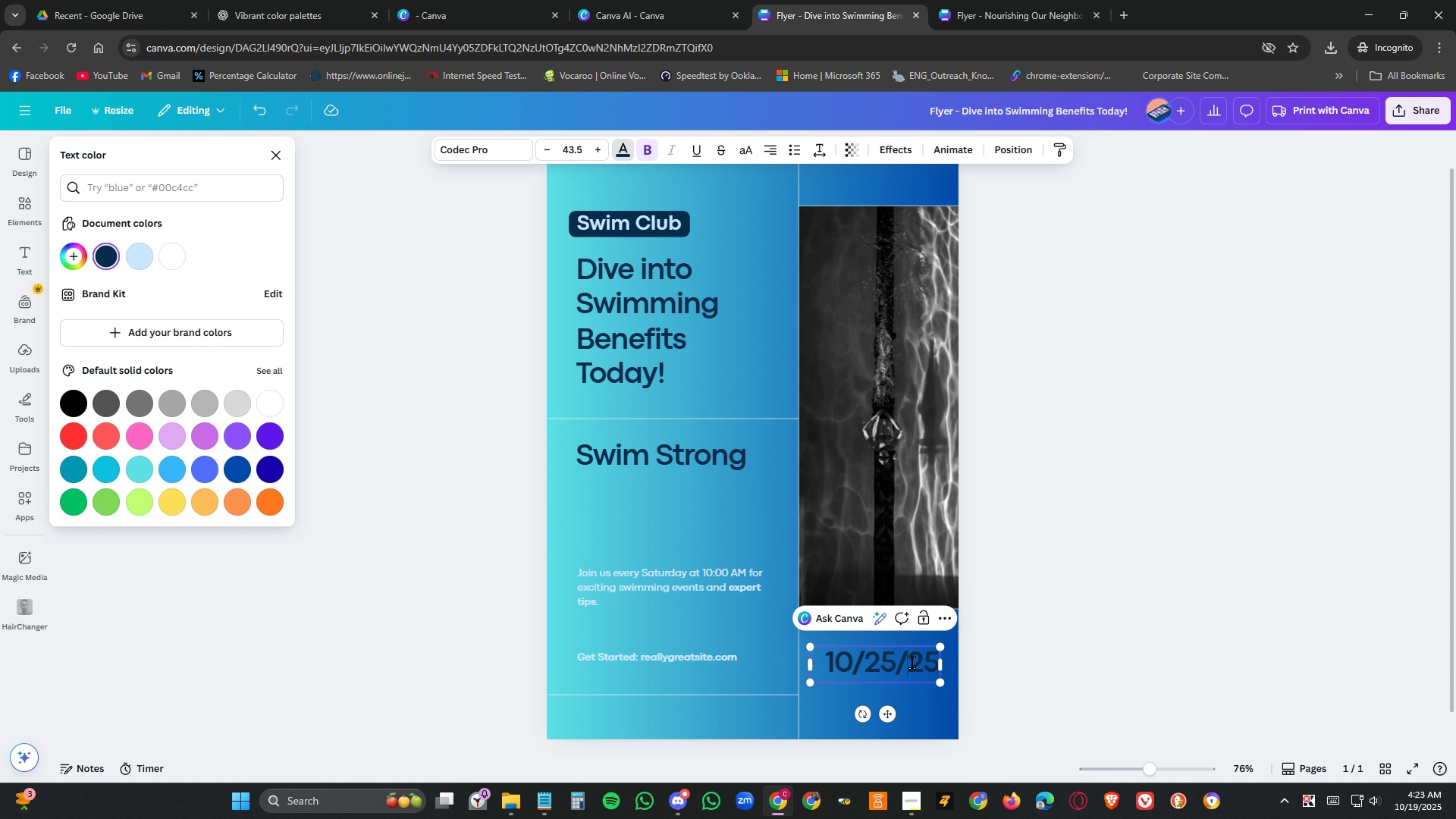 
double_click([912, 663])
 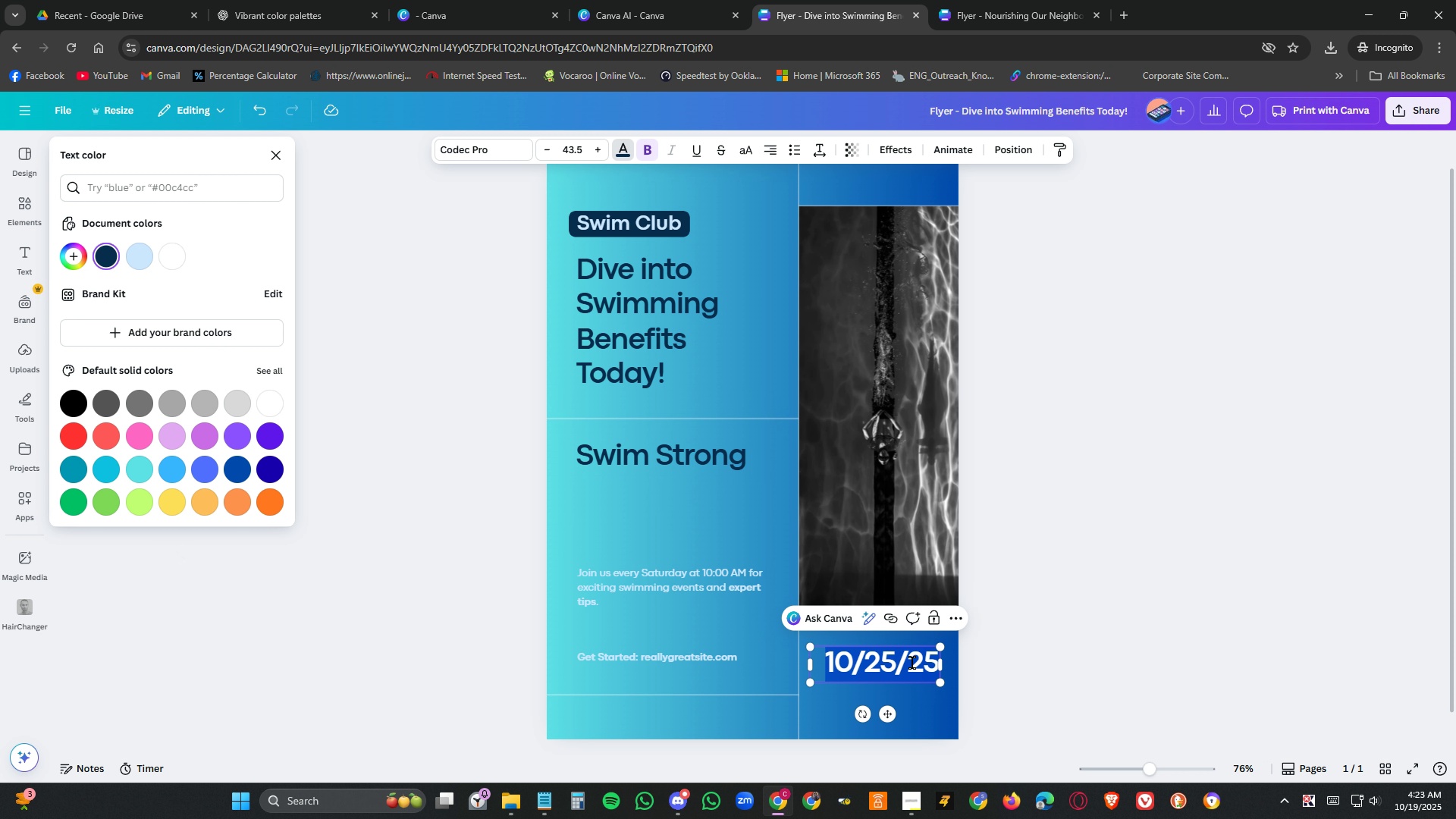 
triple_click([912, 663])
 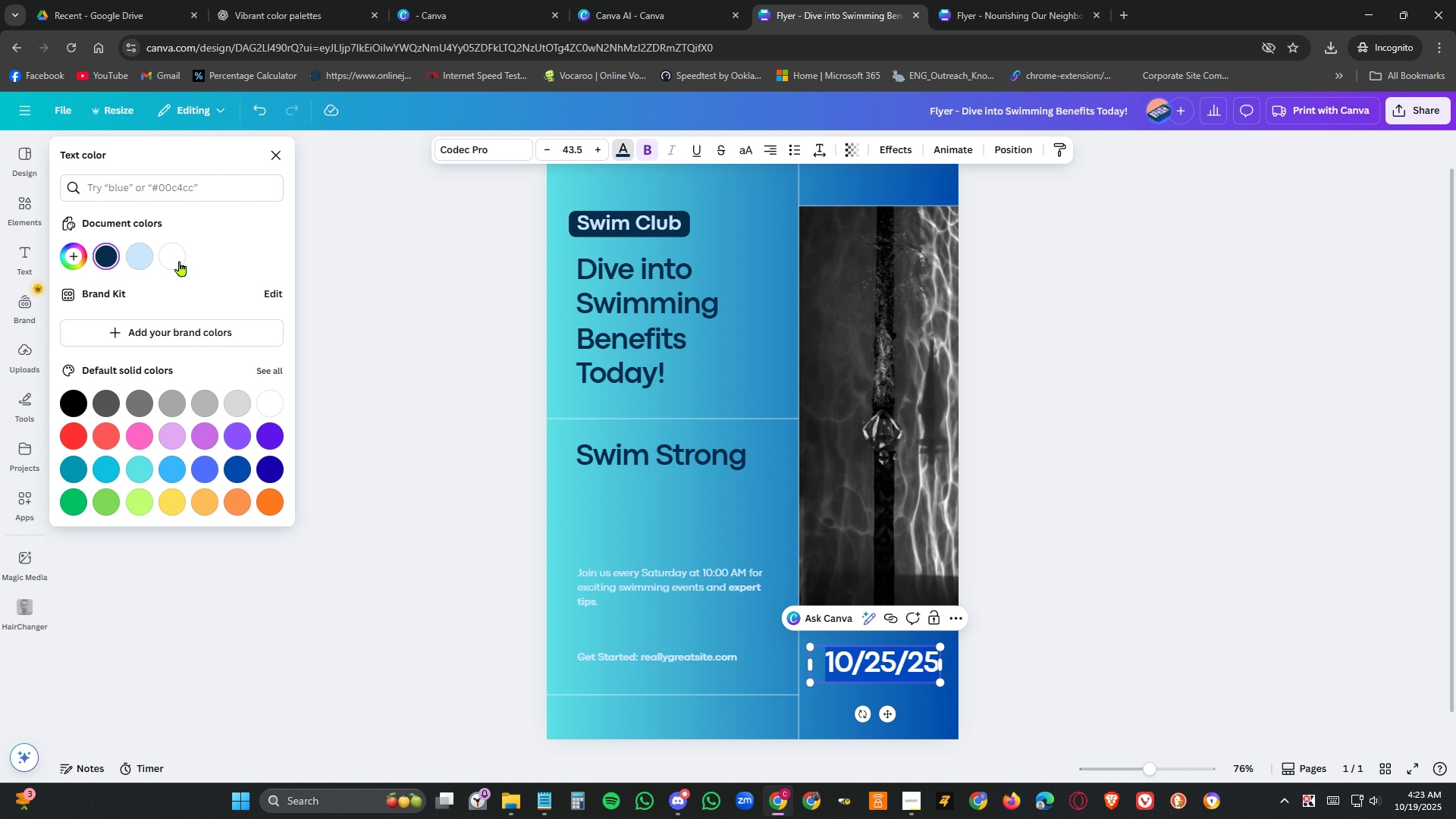 
left_click([178, 258])
 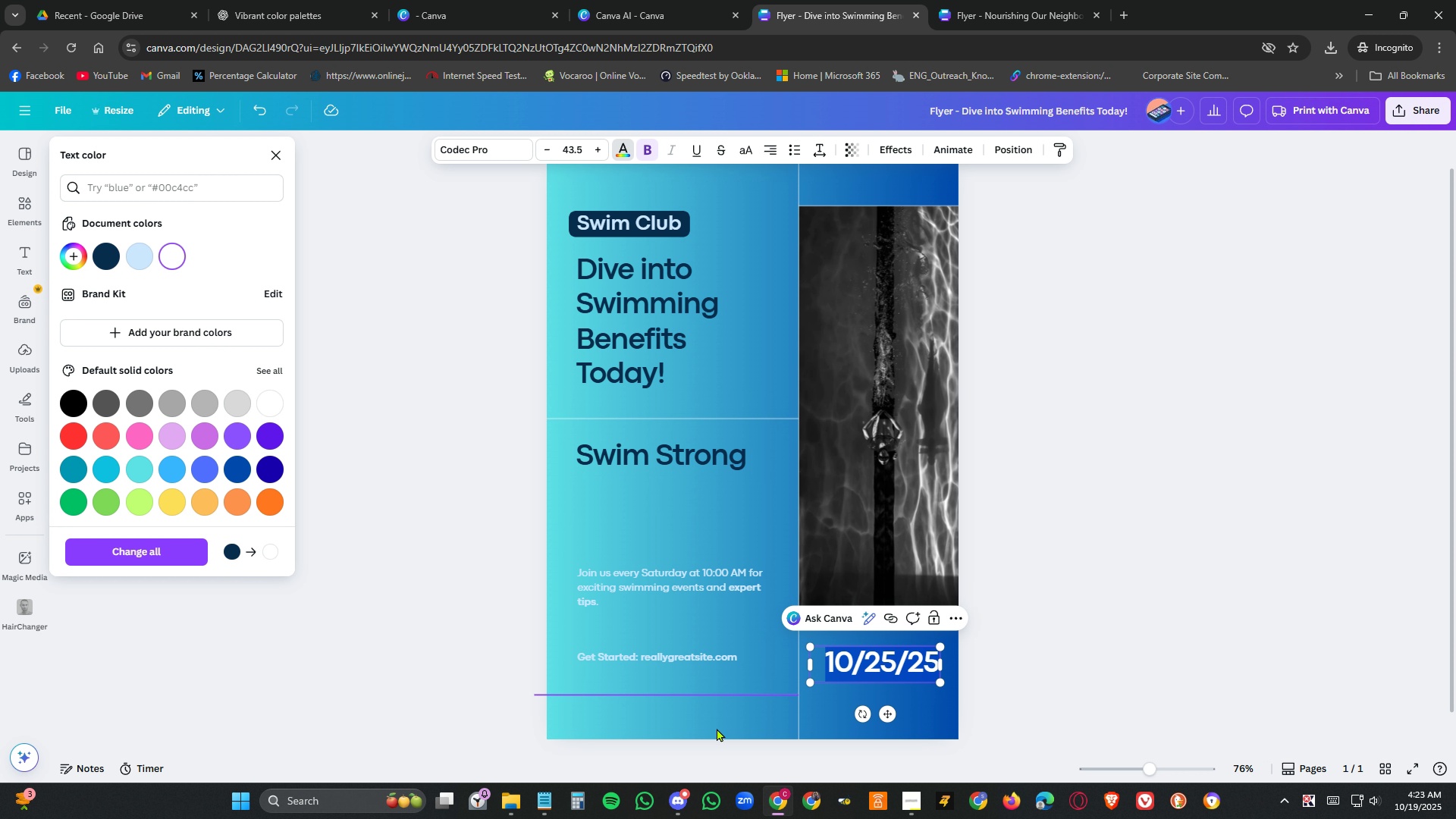 
left_click([719, 730])
 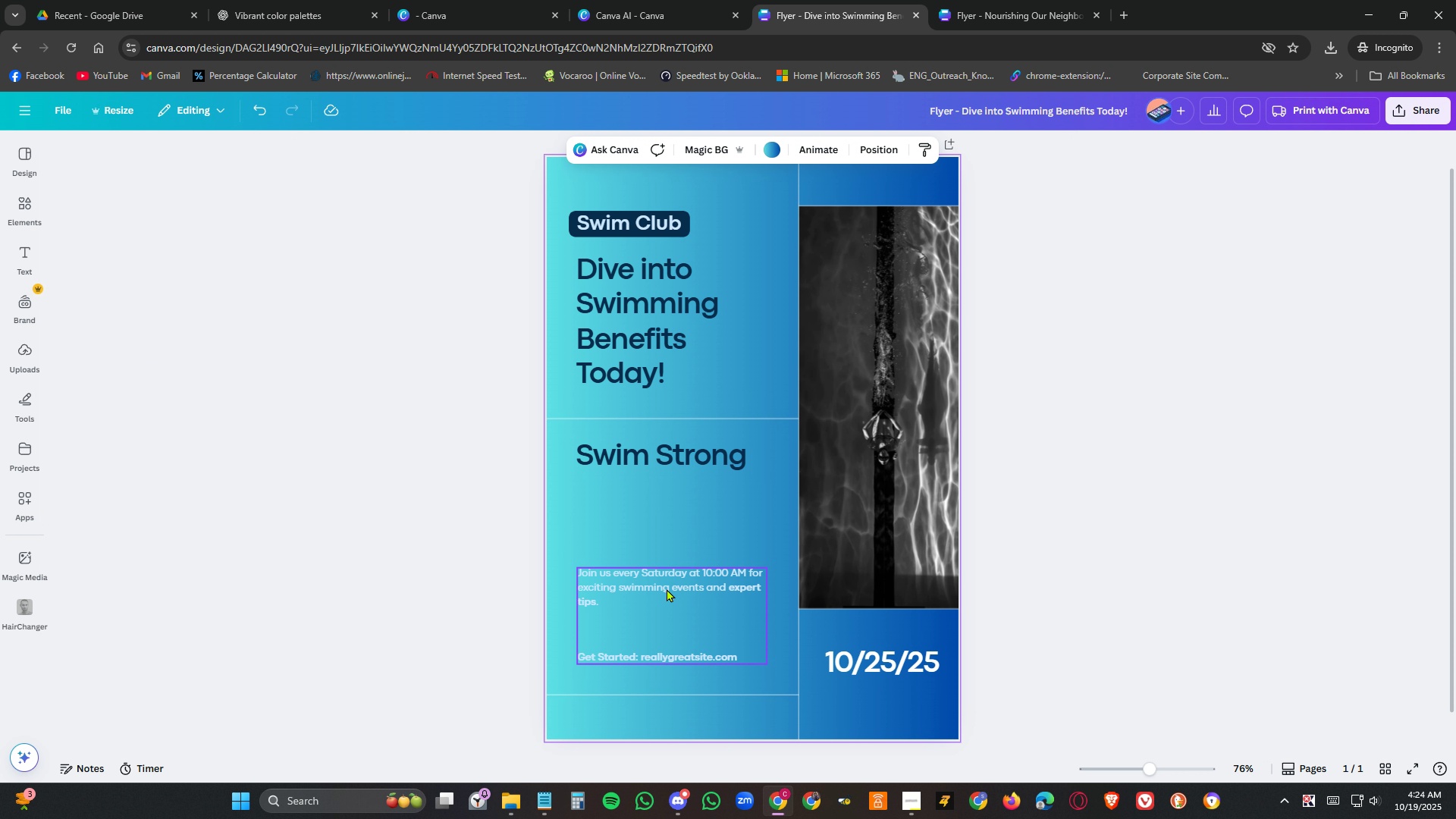 
double_click([667, 588])
 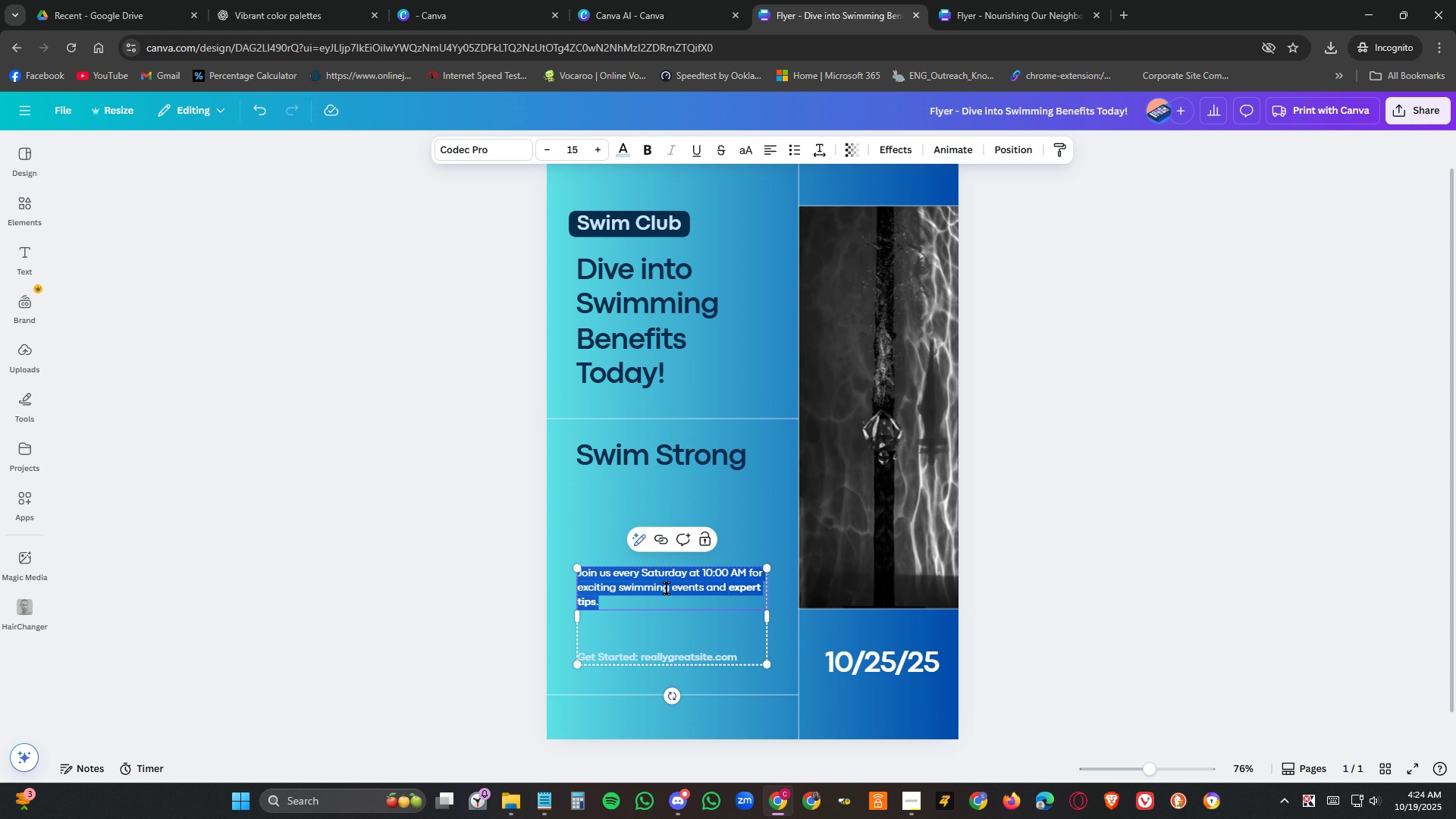 
triple_click([667, 588])
 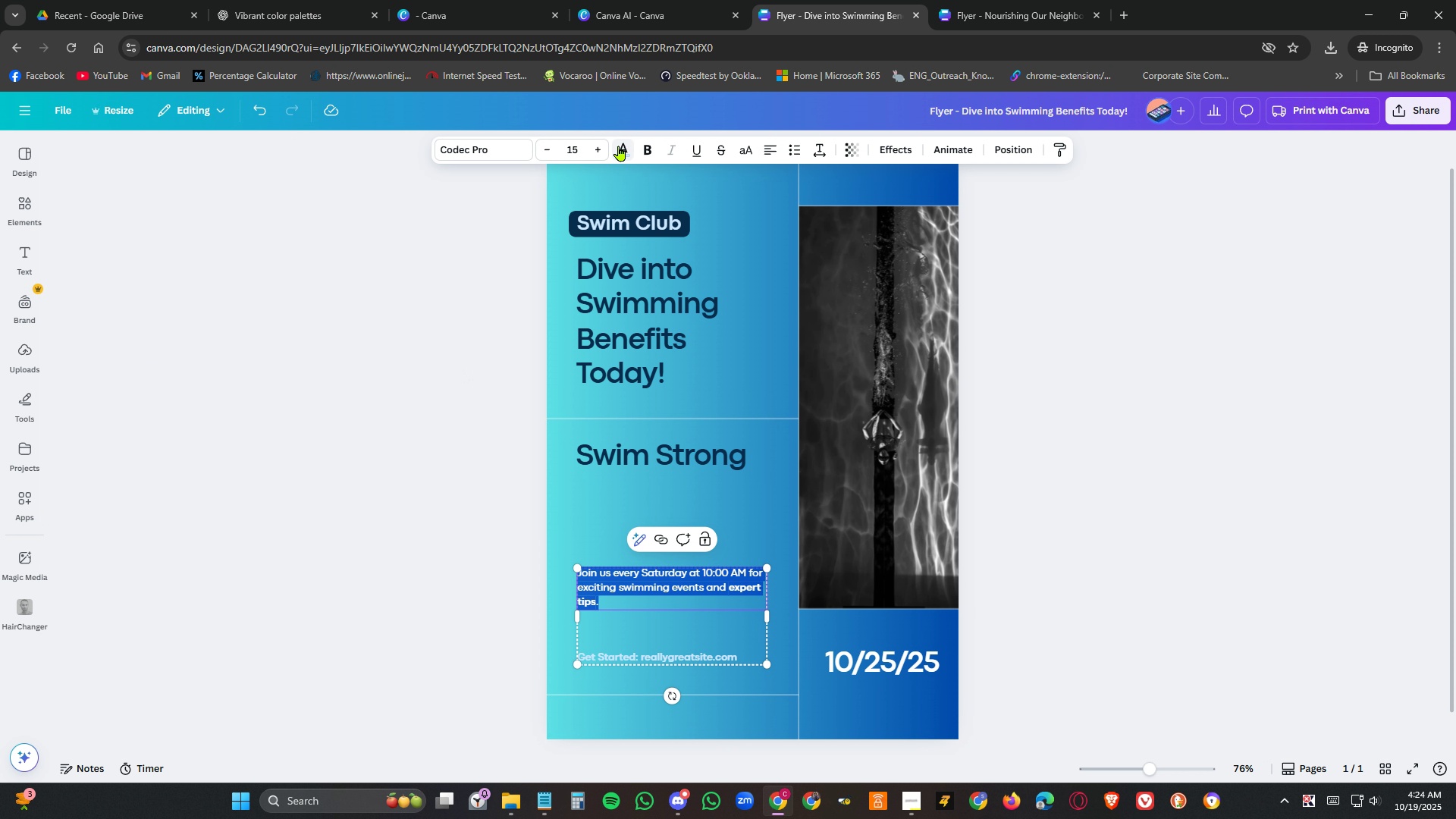 
left_click([625, 146])
 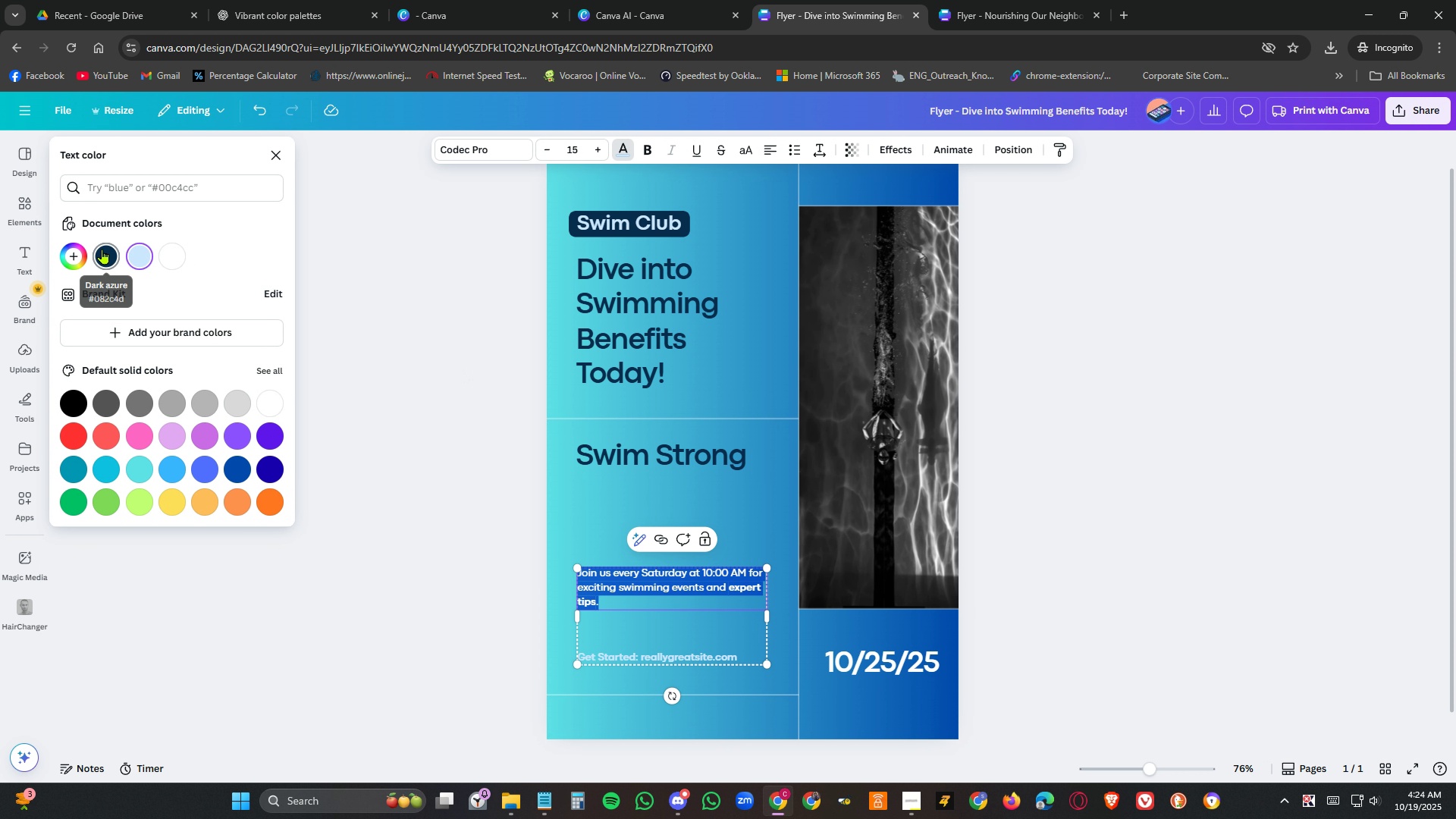 
left_click([103, 250])
 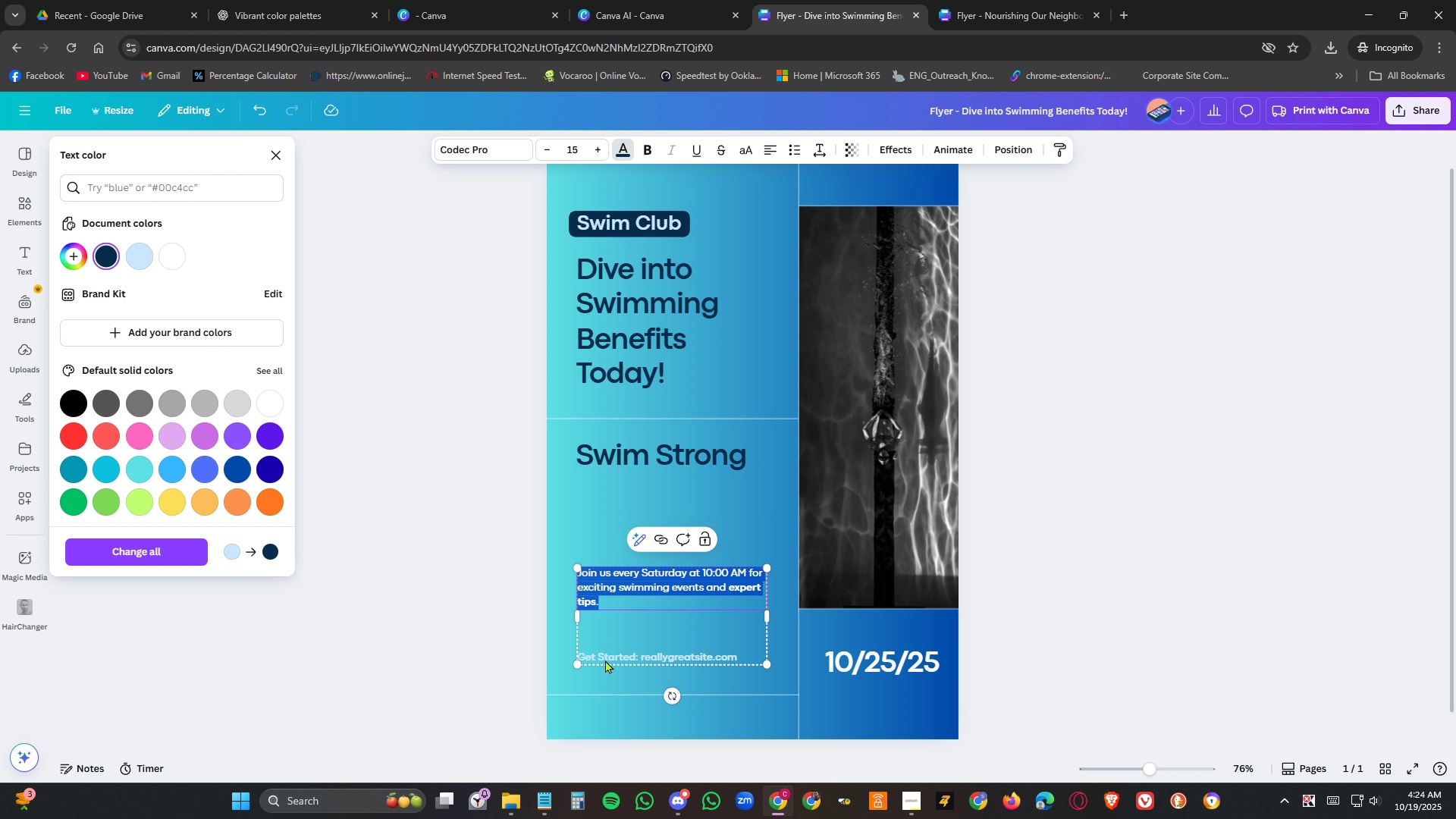 
double_click([605, 660])
 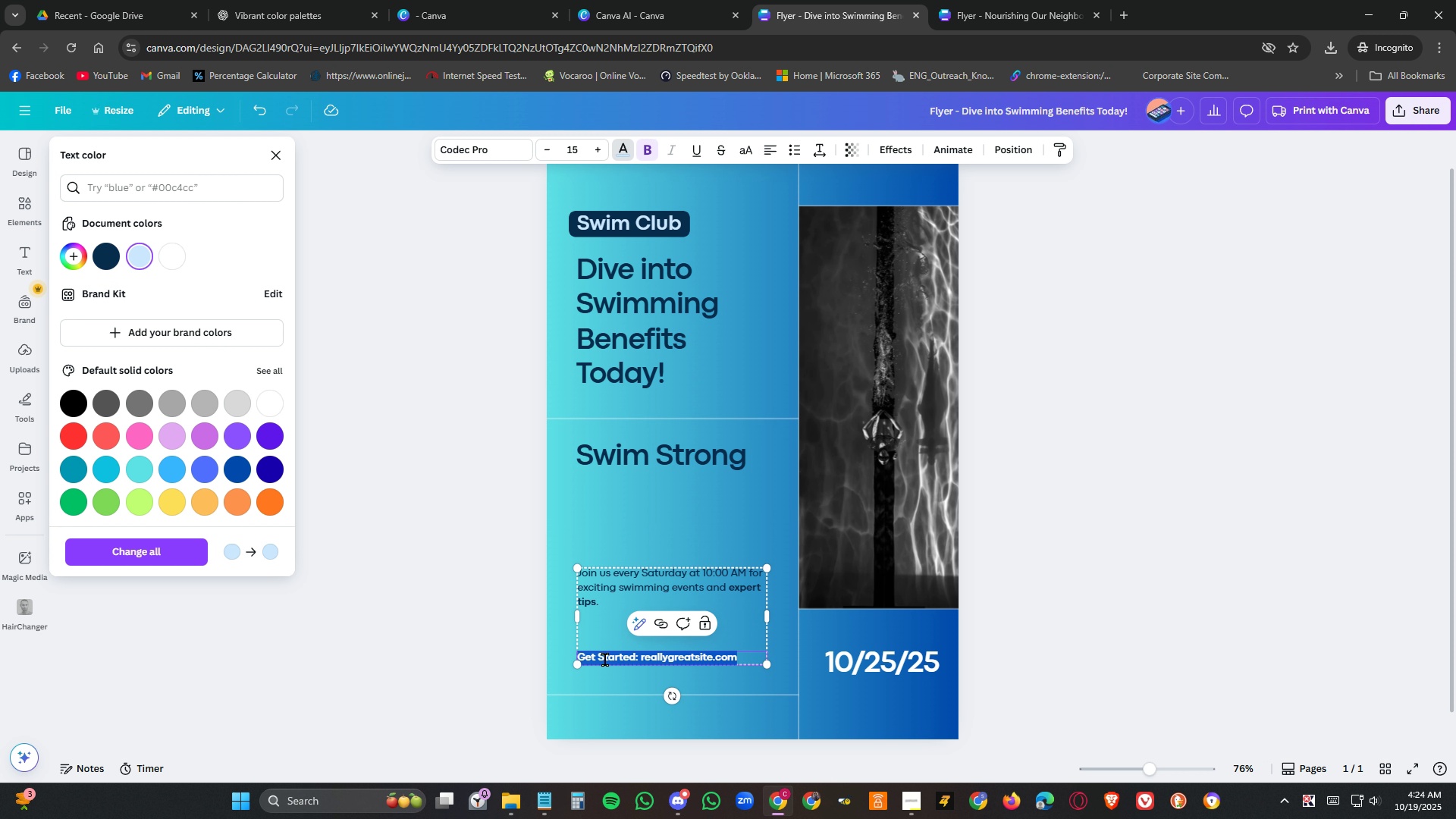 
triple_click([605, 660])
 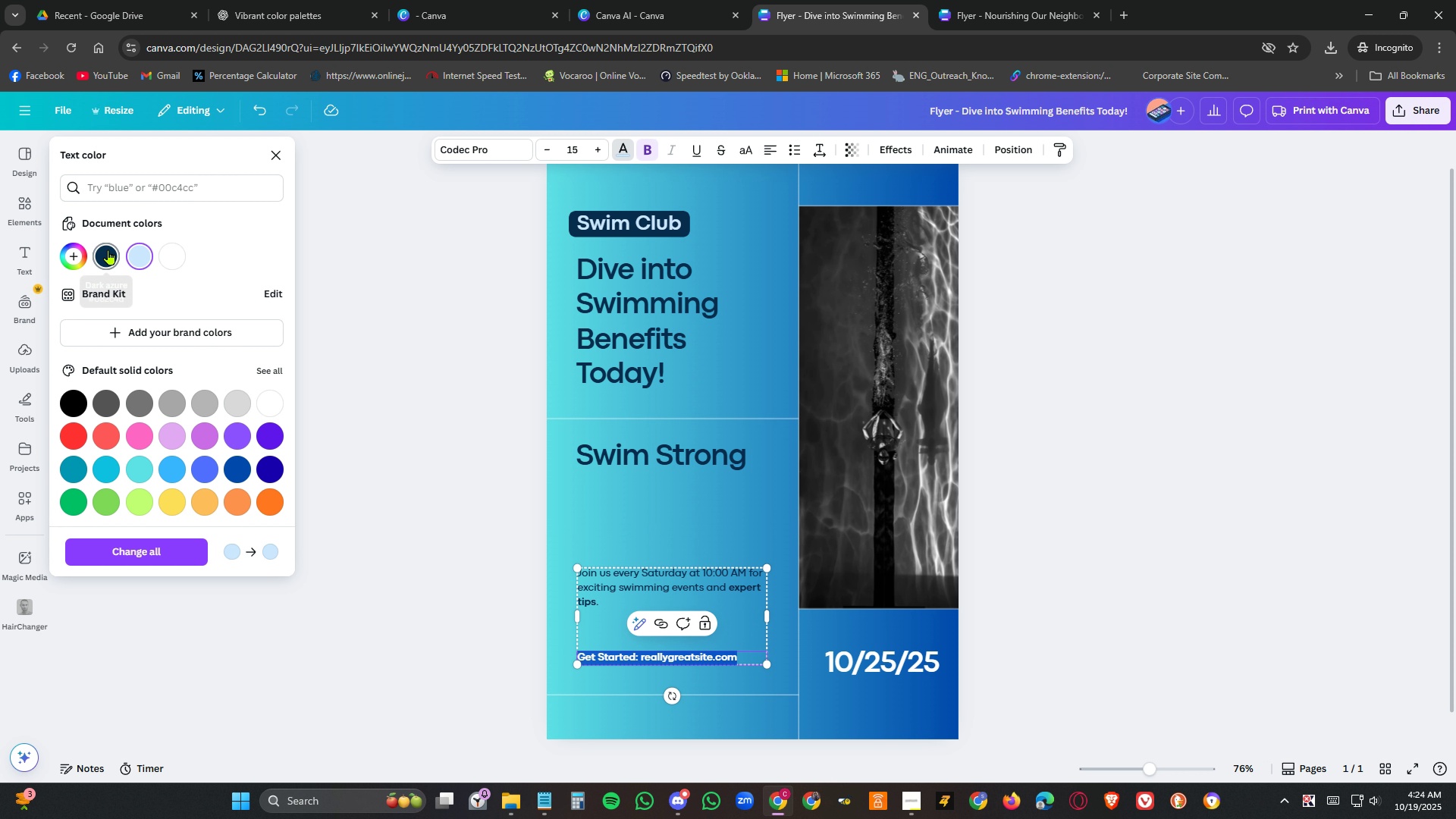 
left_click([108, 249])
 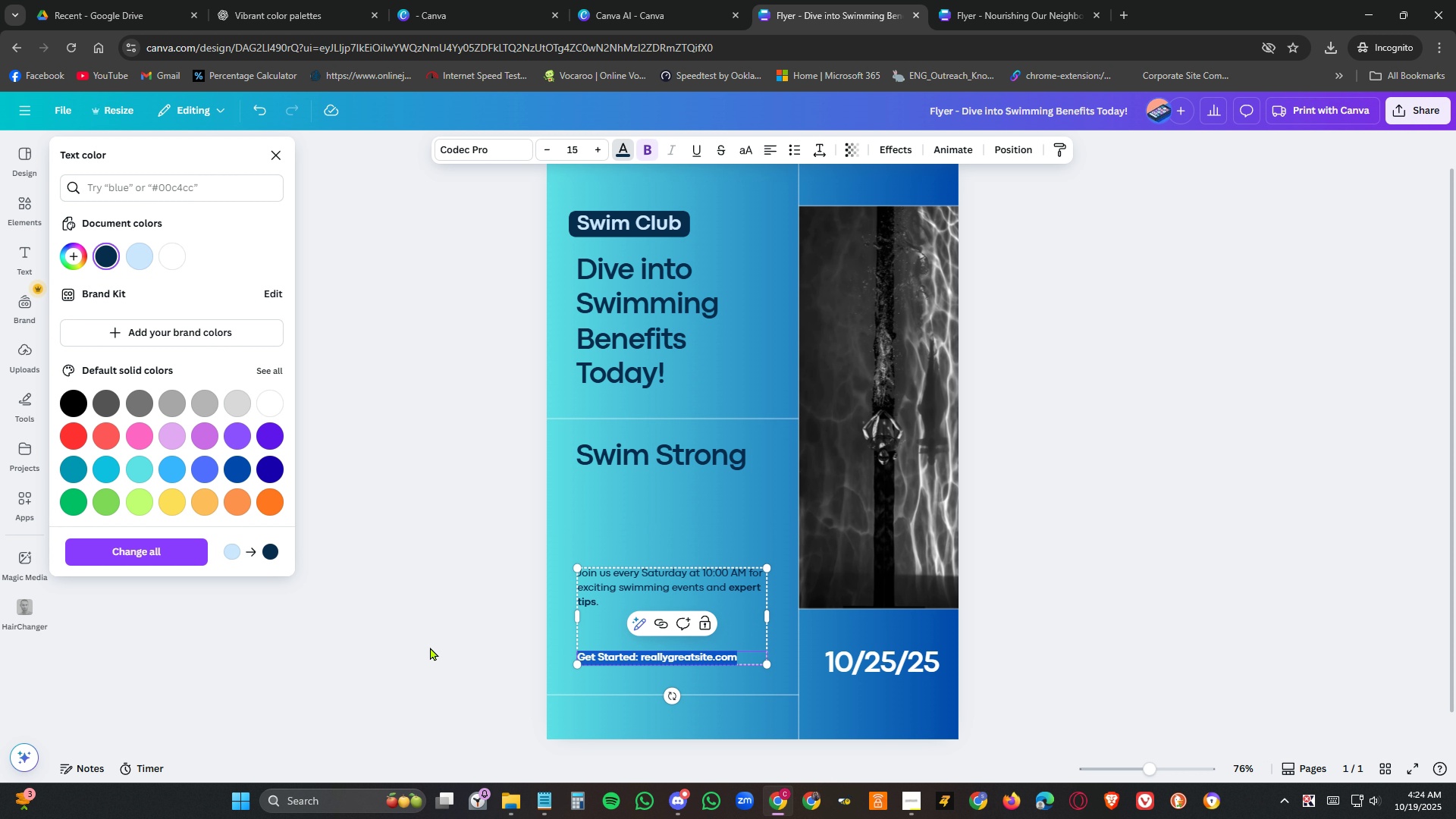 
left_click([430, 647])
 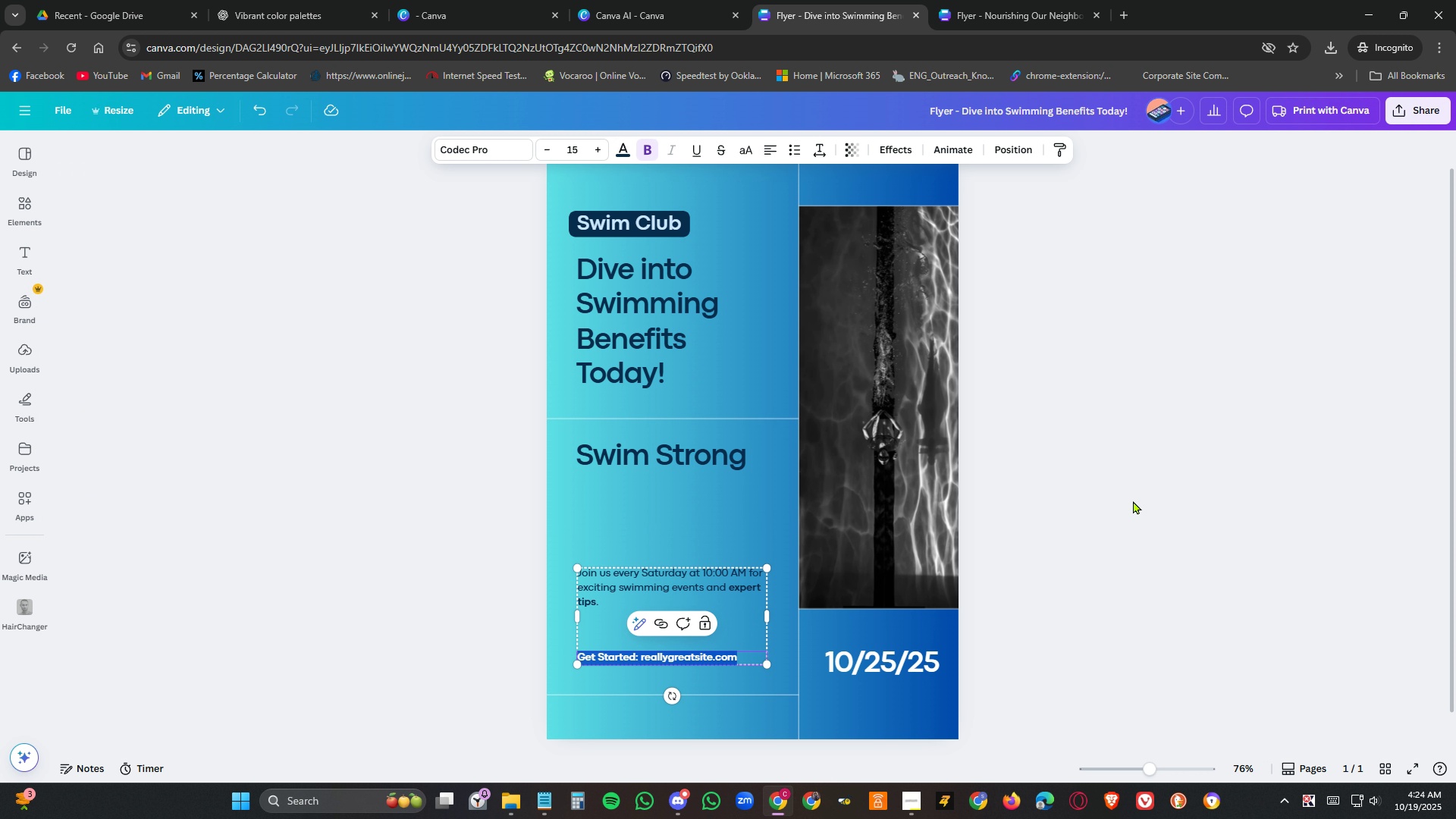 
left_click([1133, 500])
 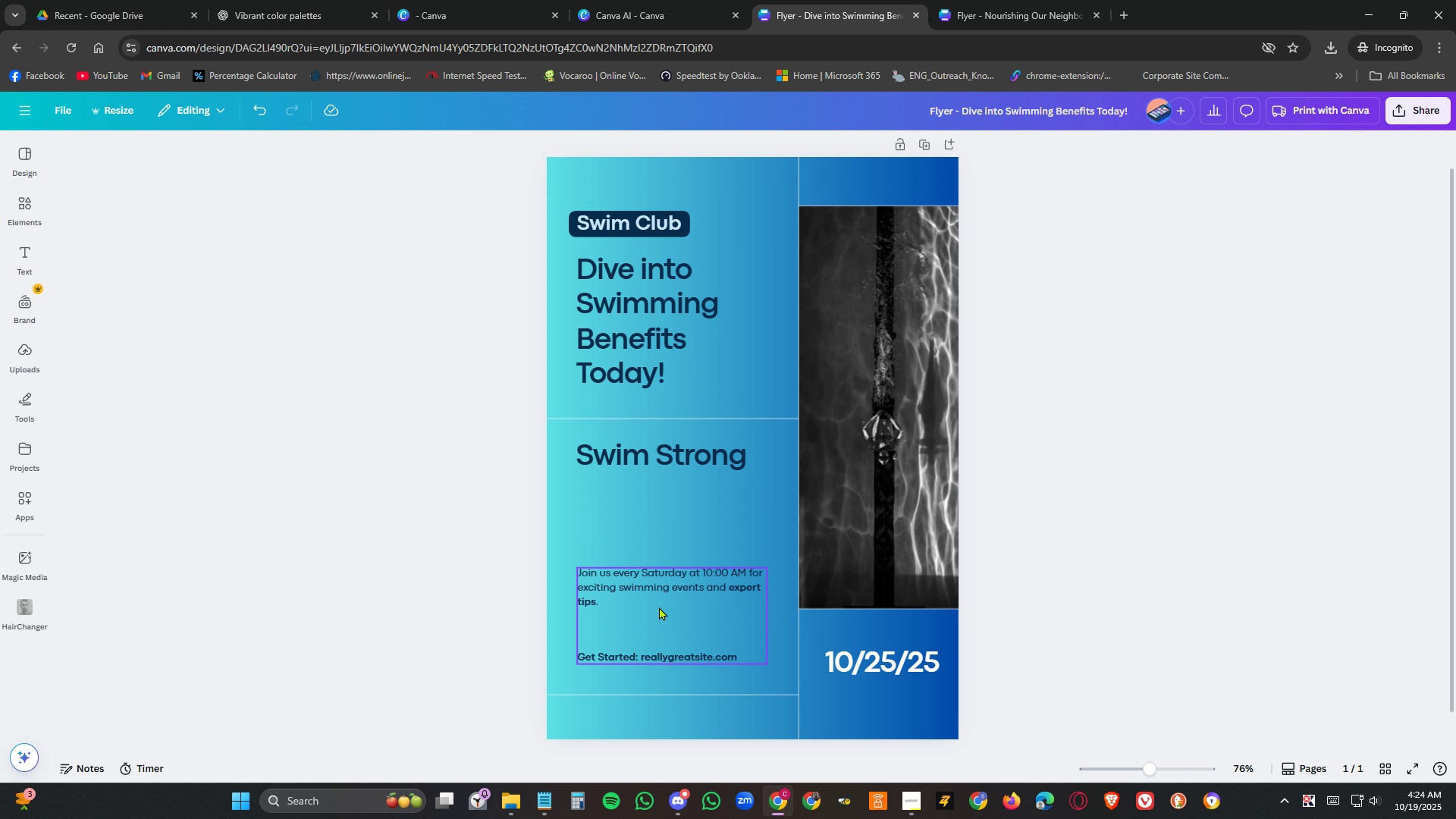 
left_click([654, 610])
 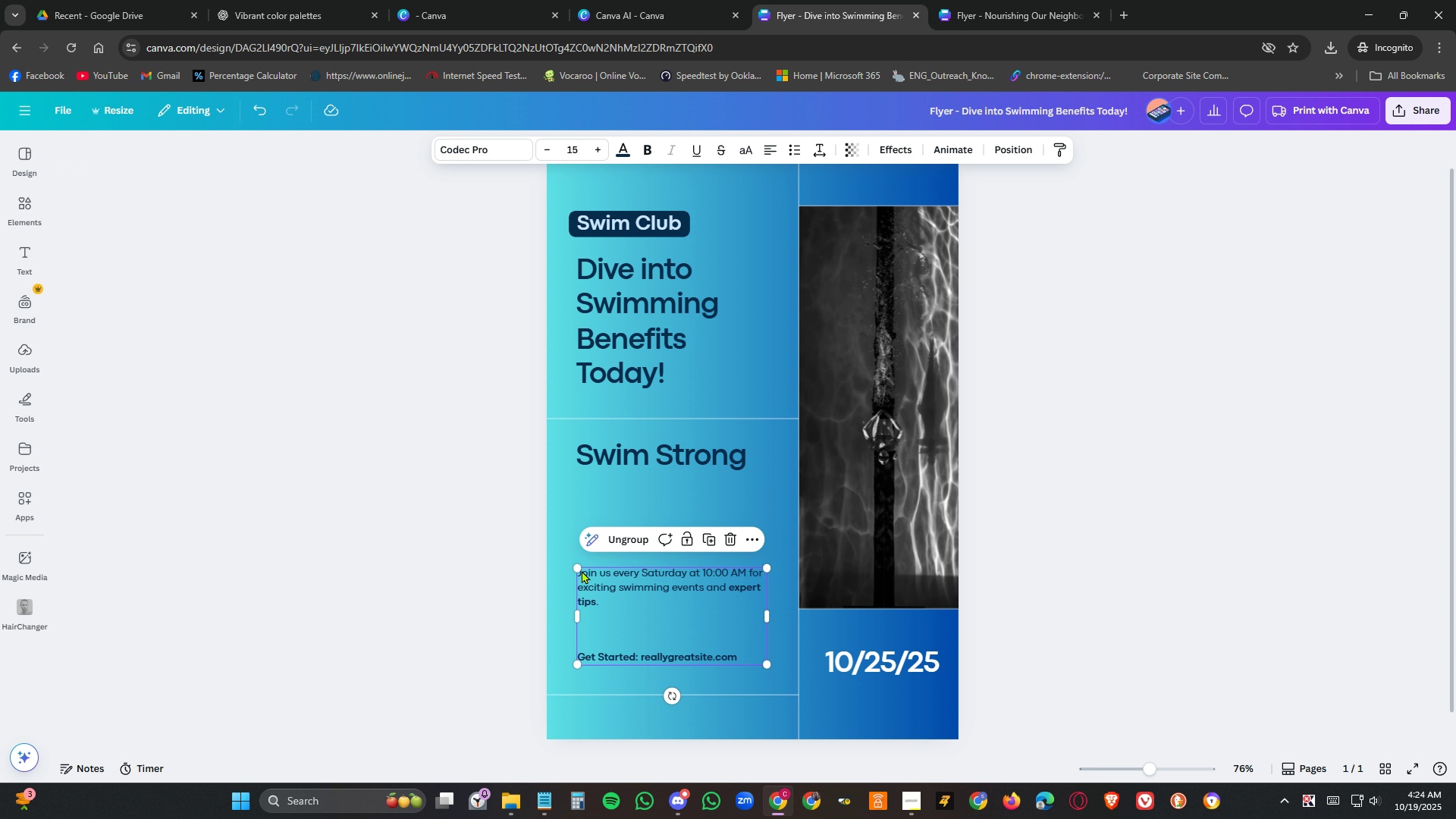 
left_click_drag(start_coordinate=[579, 569], to_coordinate=[500, 487])
 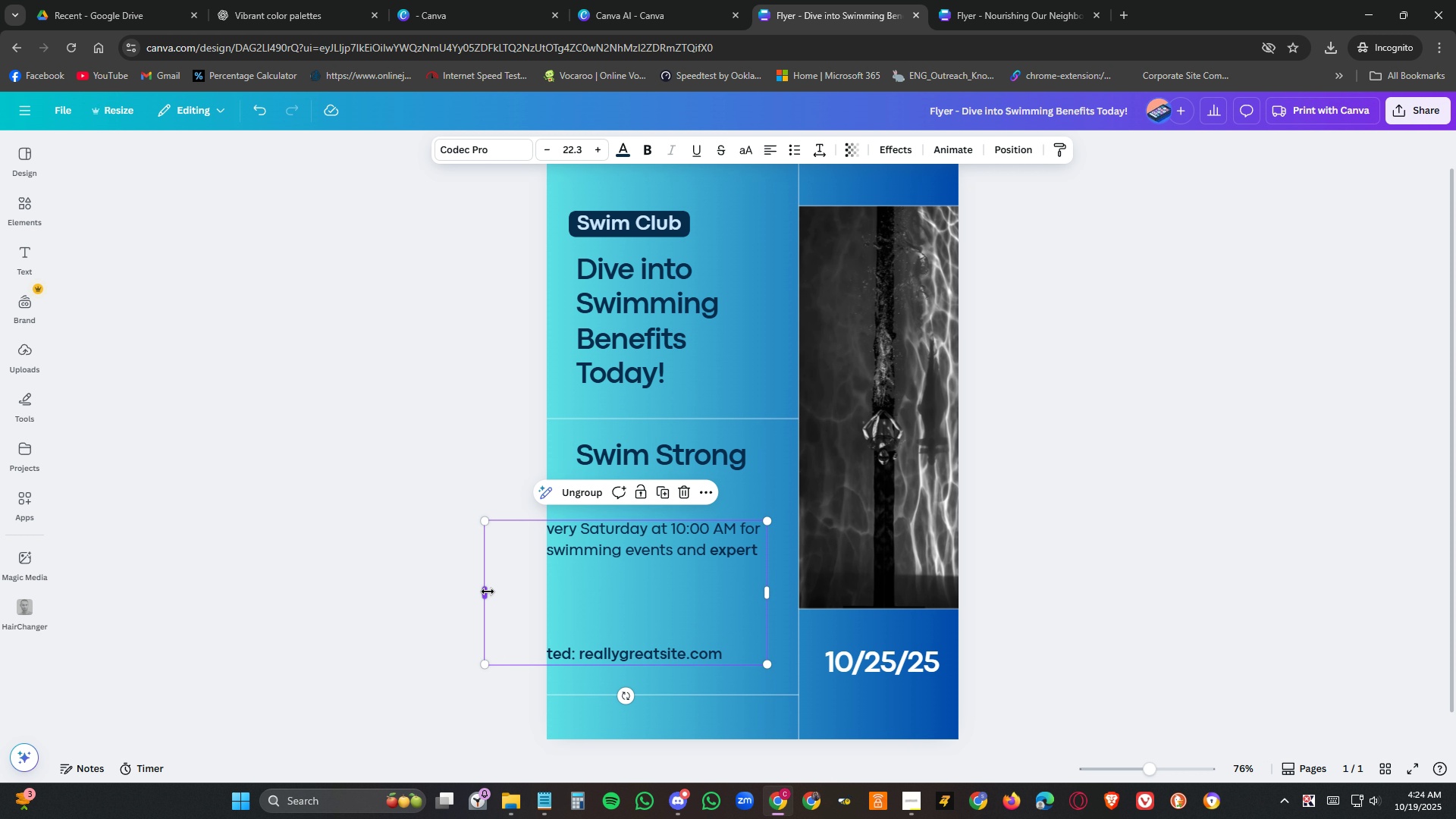 
left_click_drag(start_coordinate=[486, 592], to_coordinate=[573, 590])
 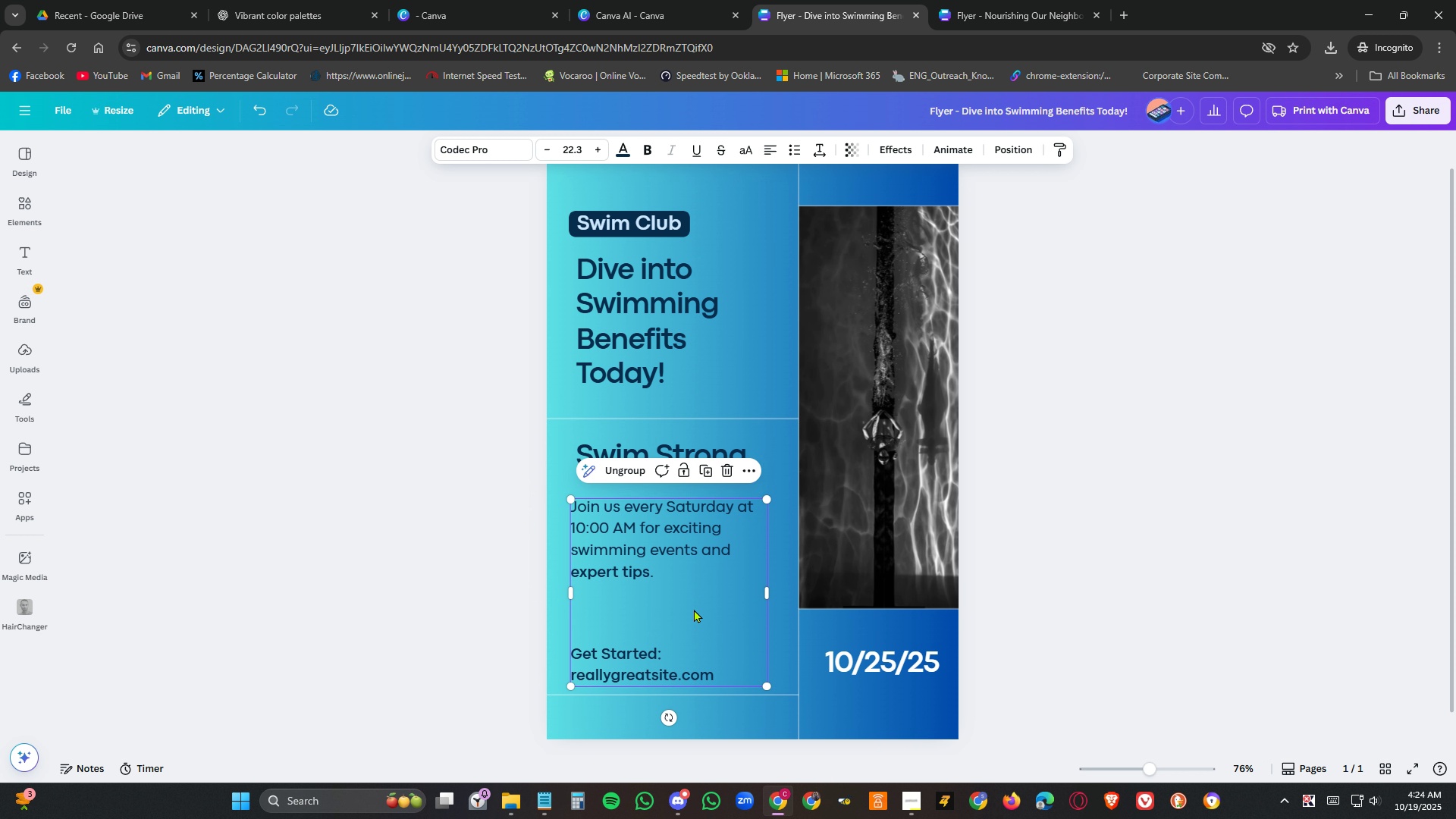 
left_click([694, 609])
 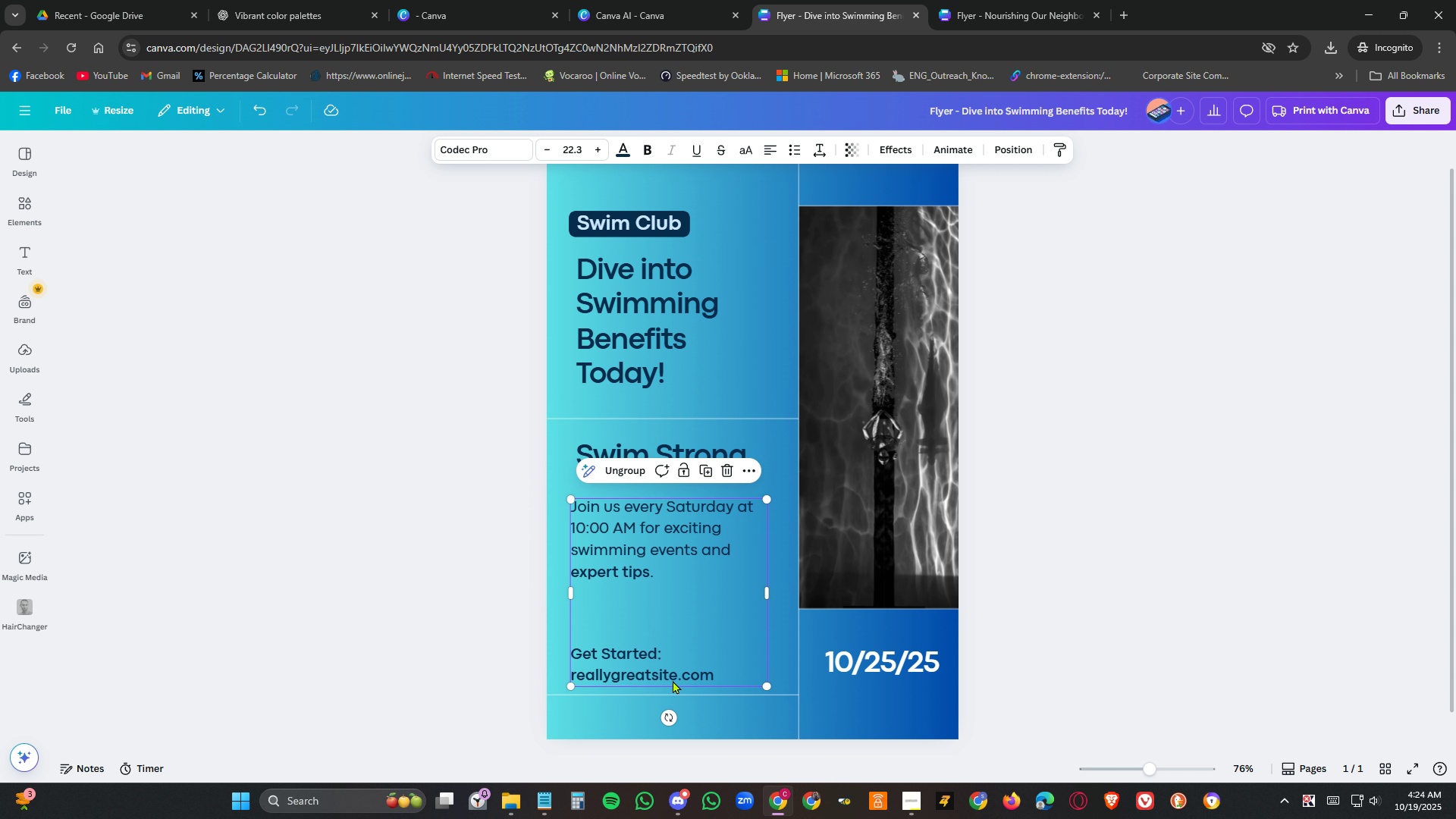 
double_click([674, 679])
 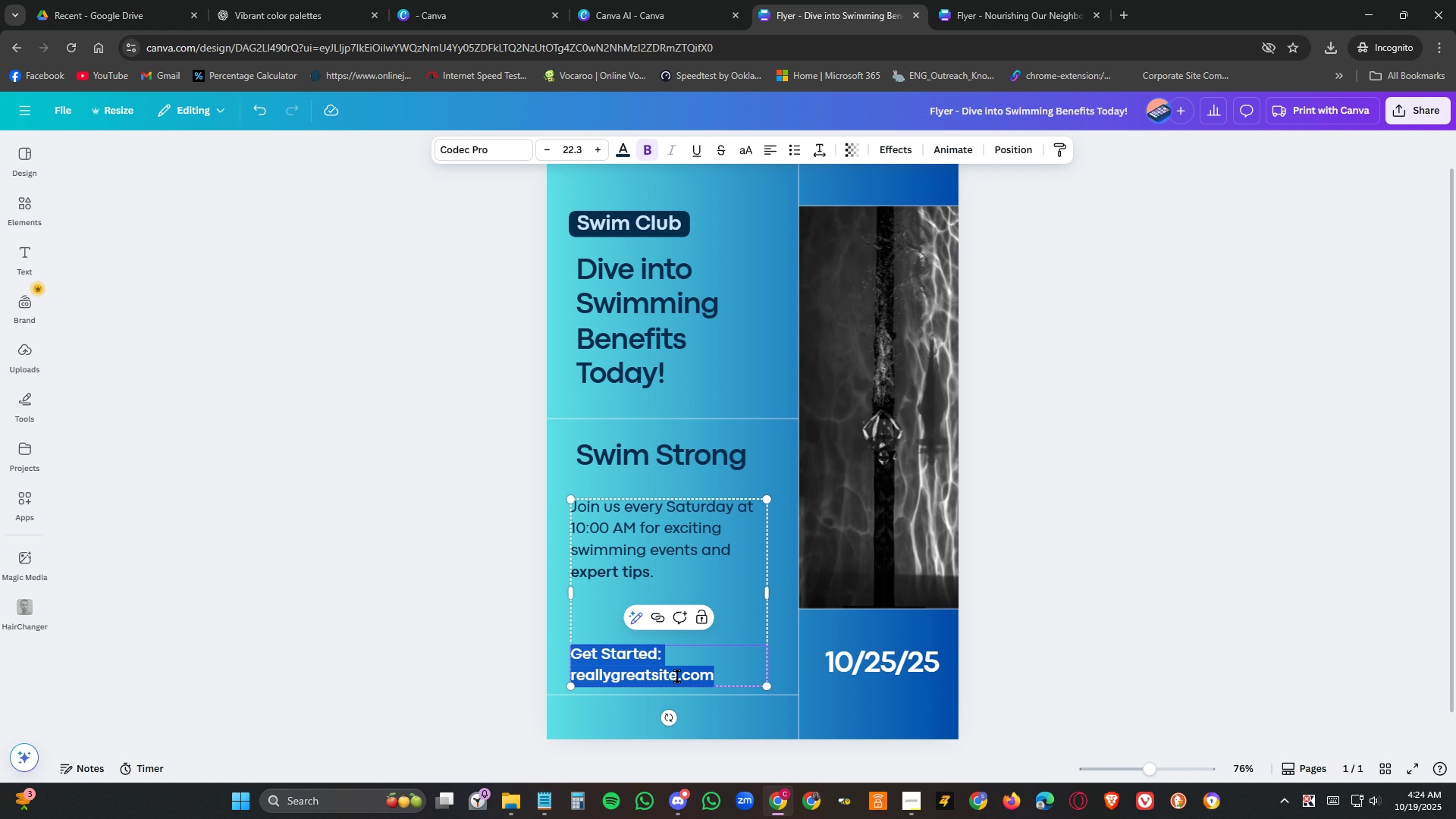 
left_click([677, 676])
 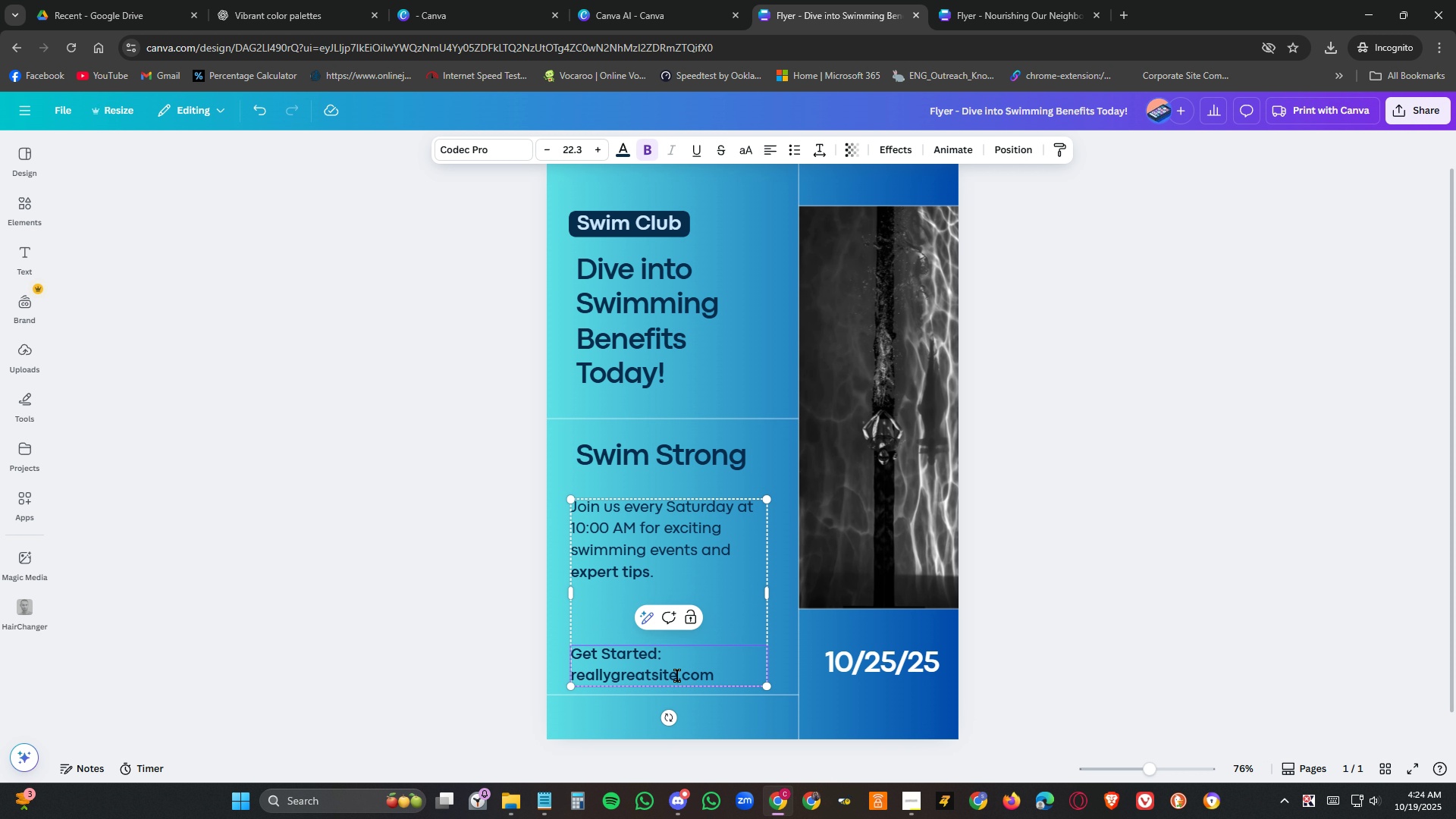 
left_click_drag(start_coordinate=[677, 676], to_coordinate=[568, 679])
 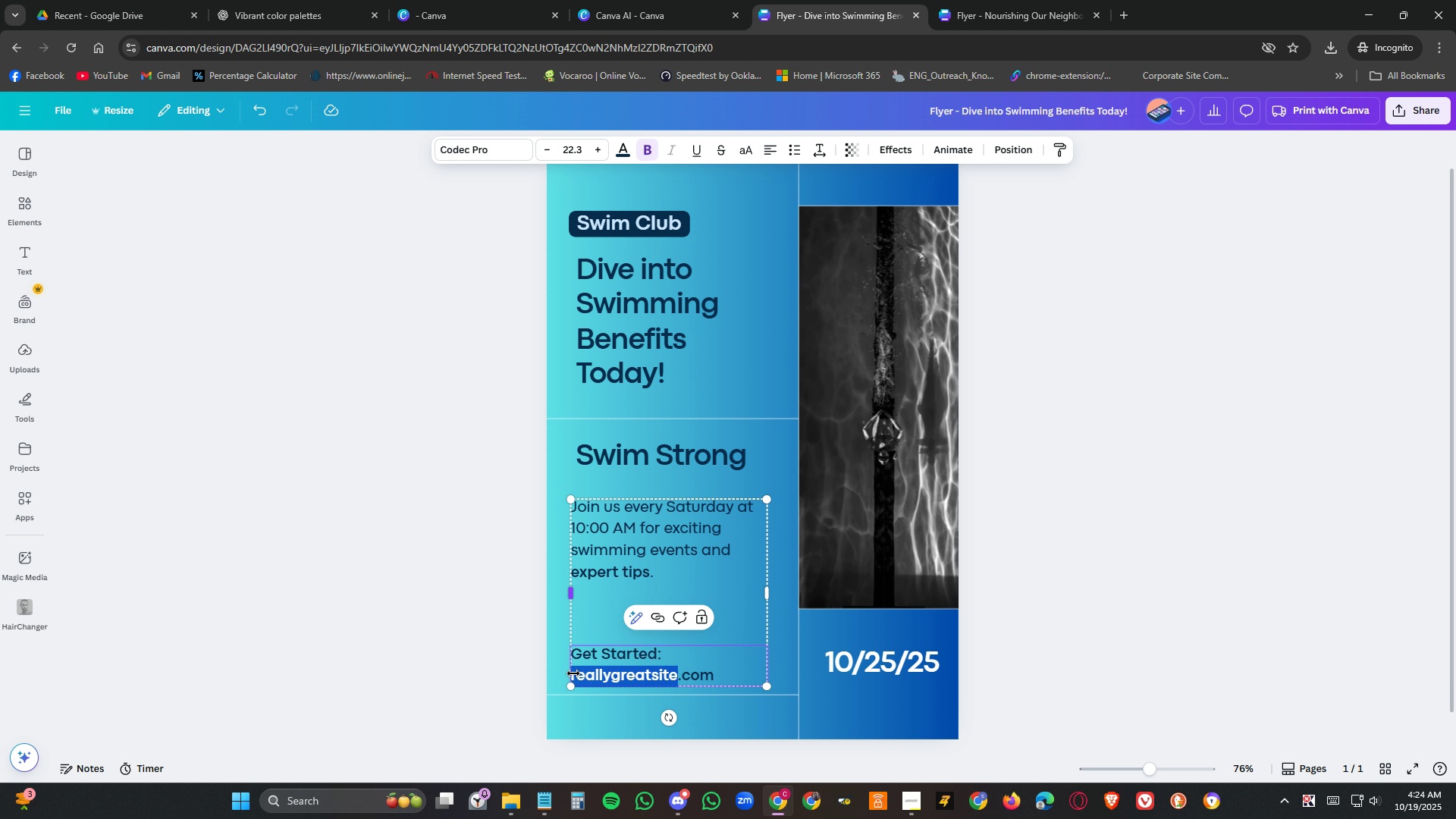 
type(www.s)
key(Backspace)
key(Backspace)
 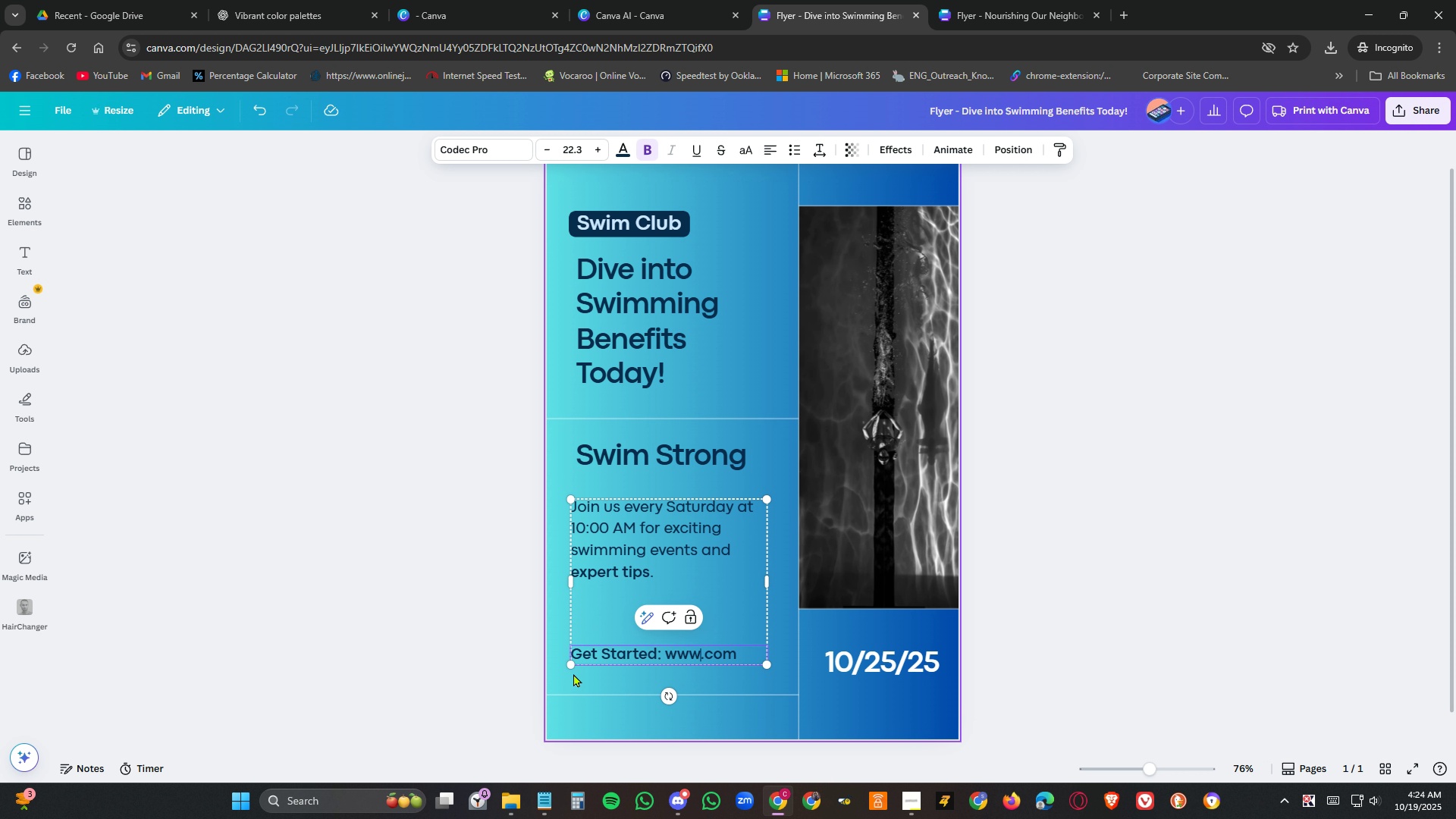 
type(.swimclub)
 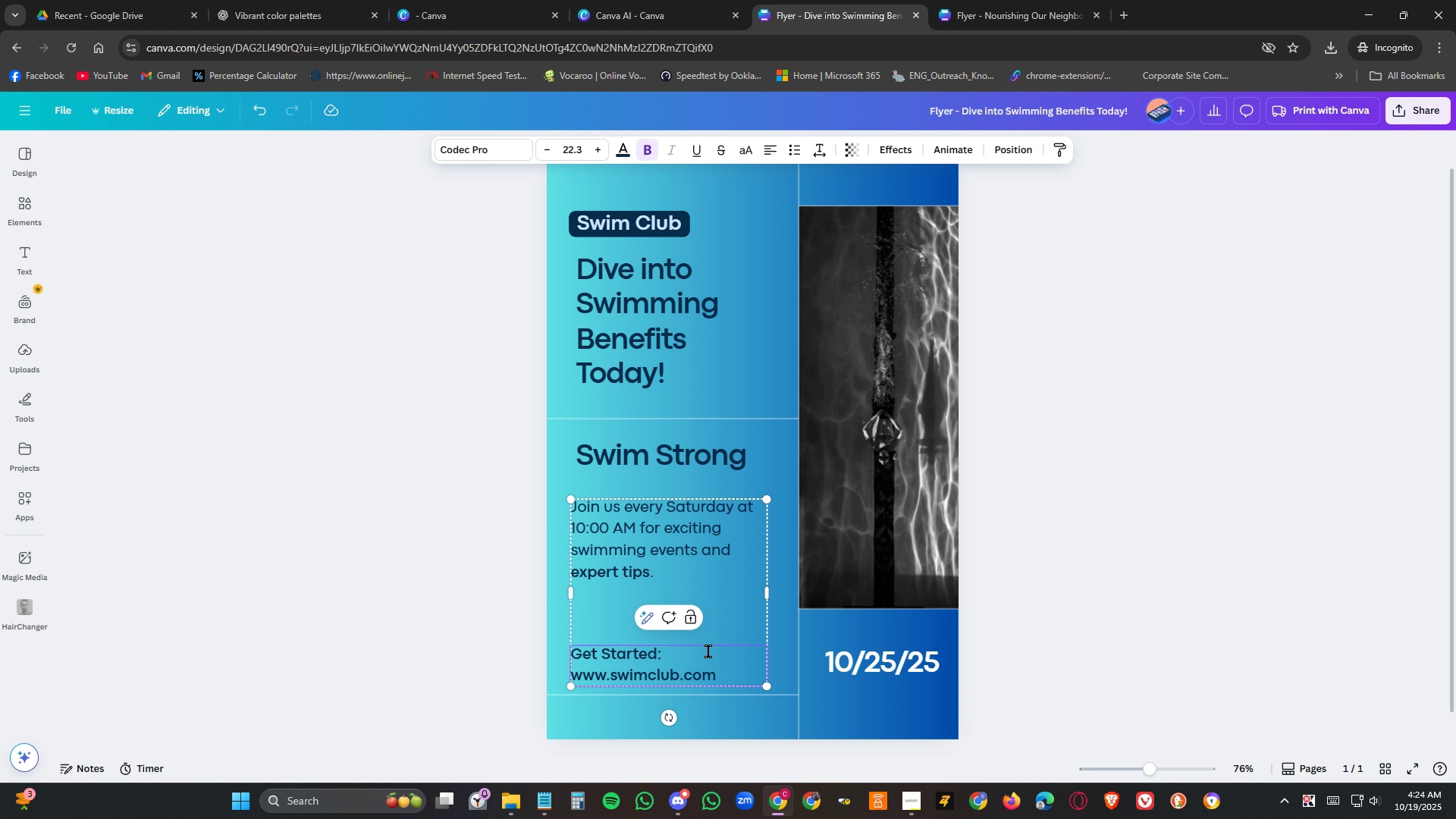 
left_click([1126, 586])
 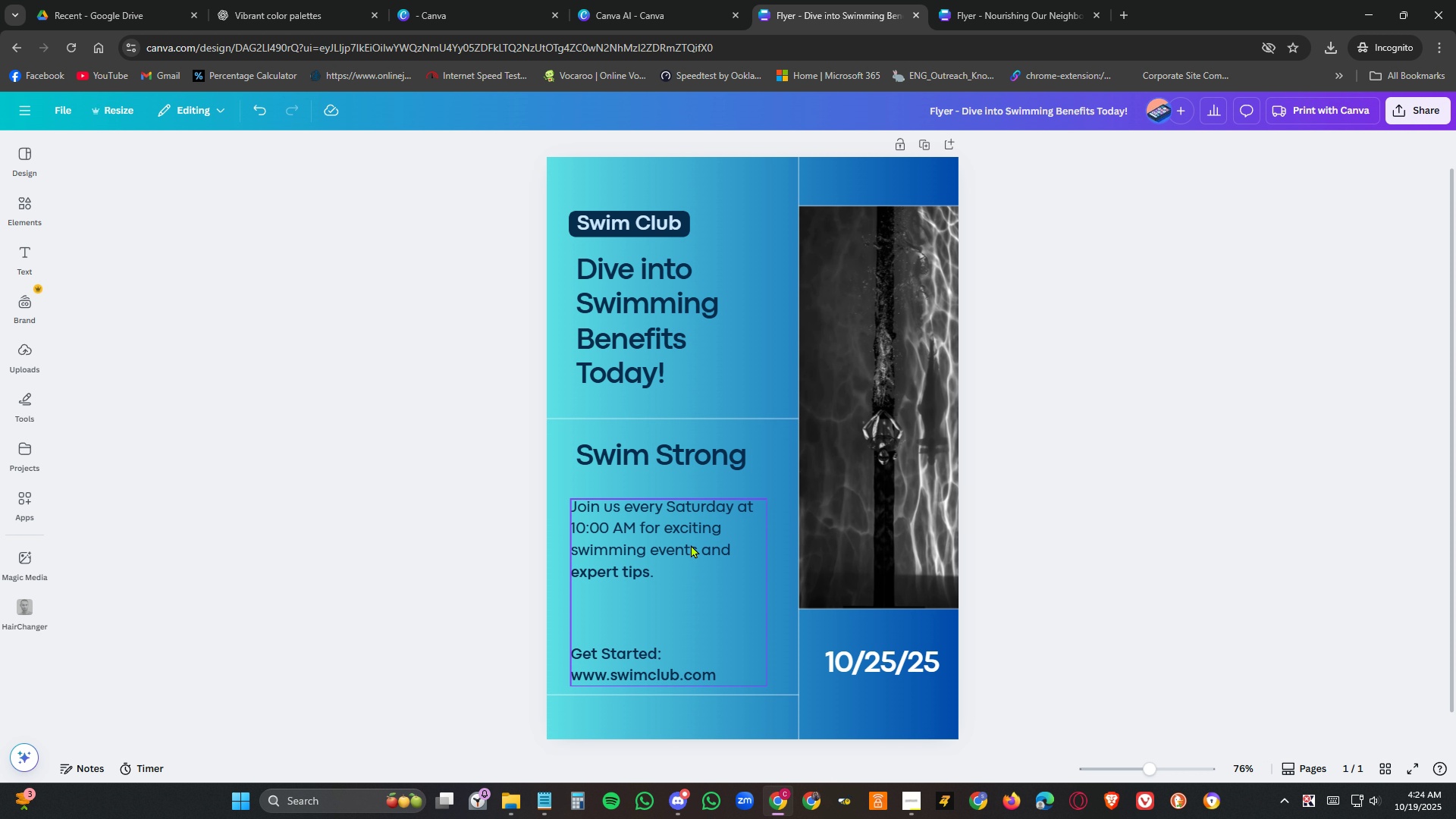 
wait(10.13)
 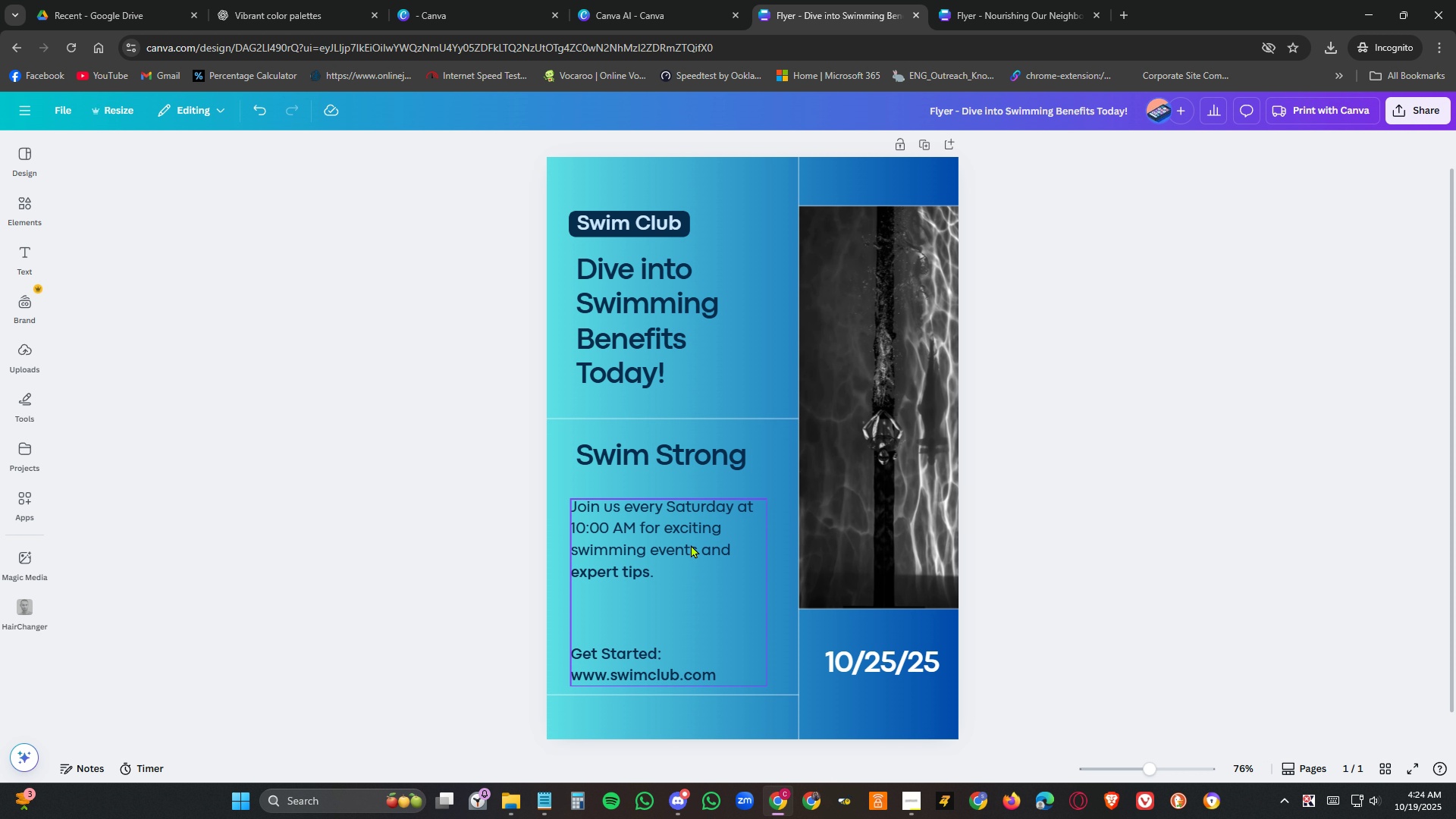 
left_click([632, 340])
 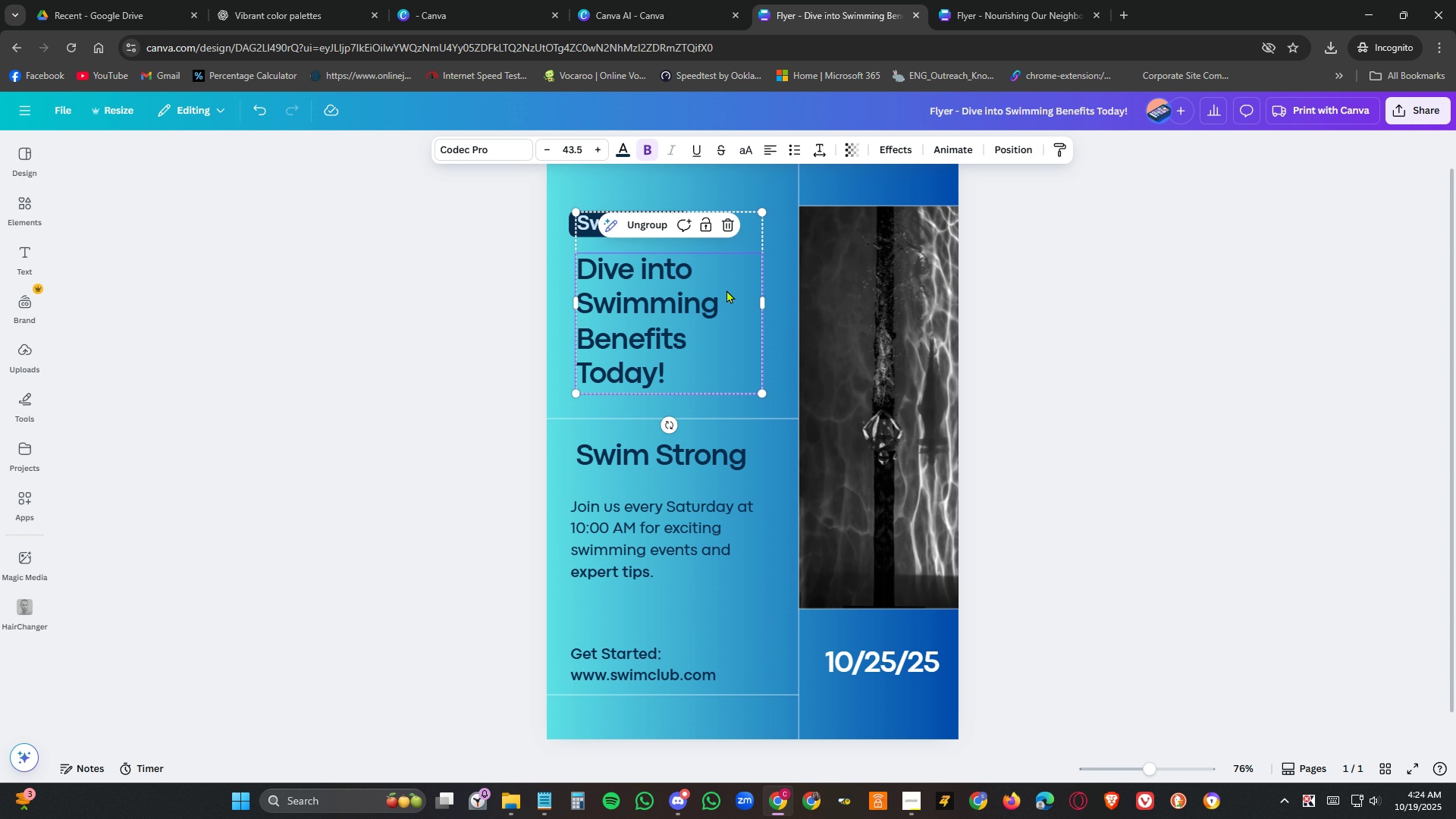 
left_click([726, 290])
 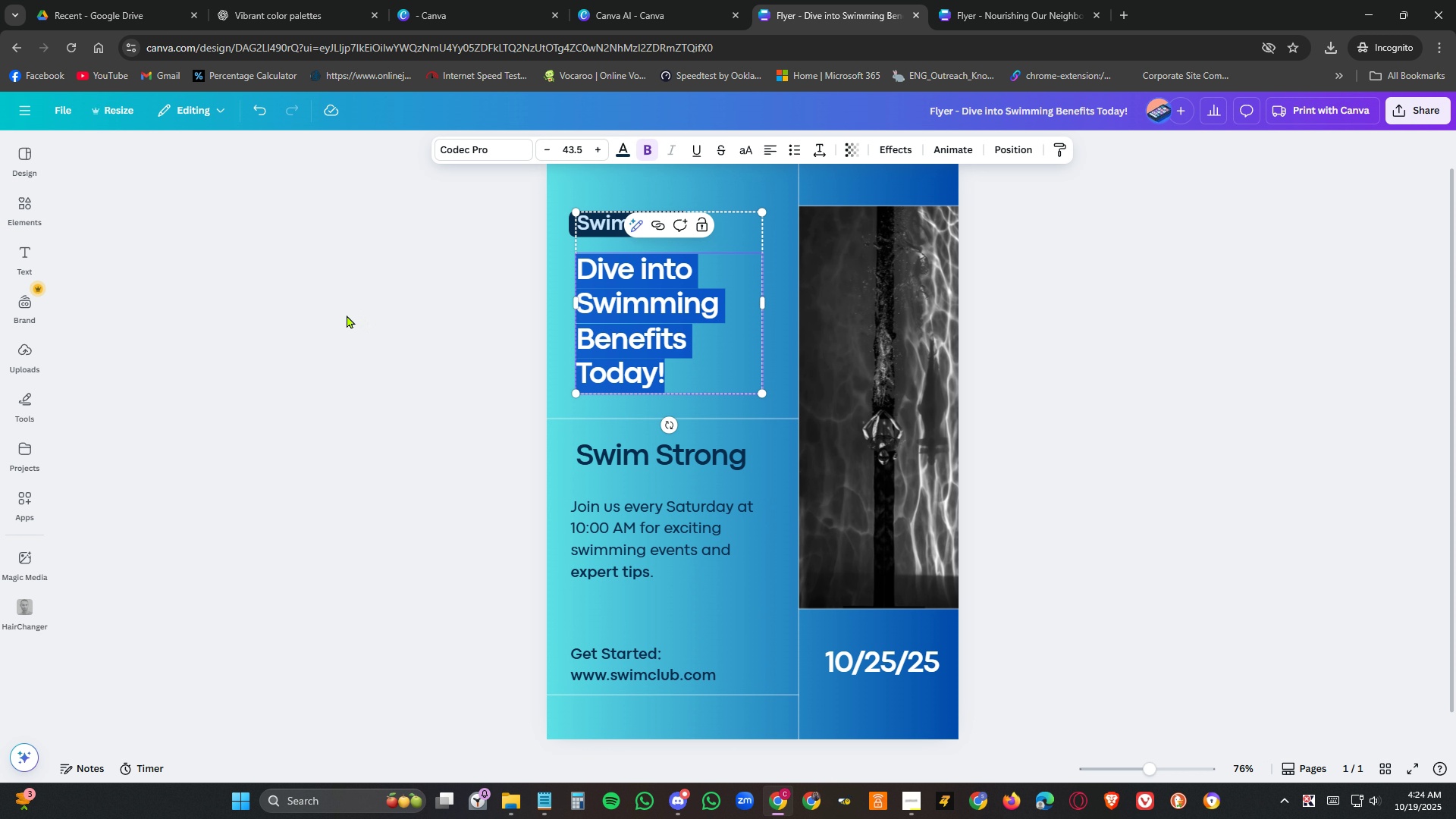 
left_click([337, 312])
 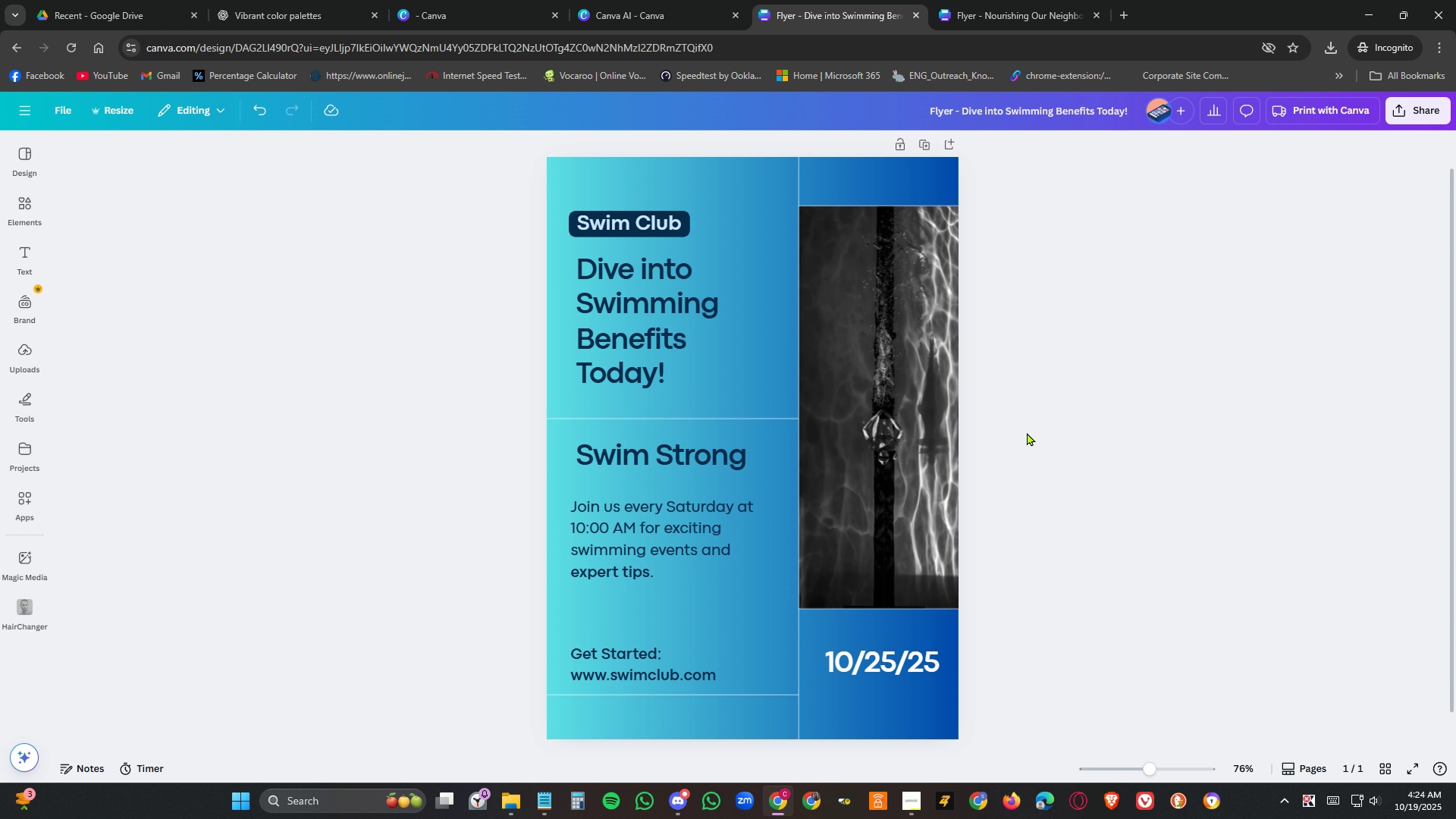 
left_click([915, 805])